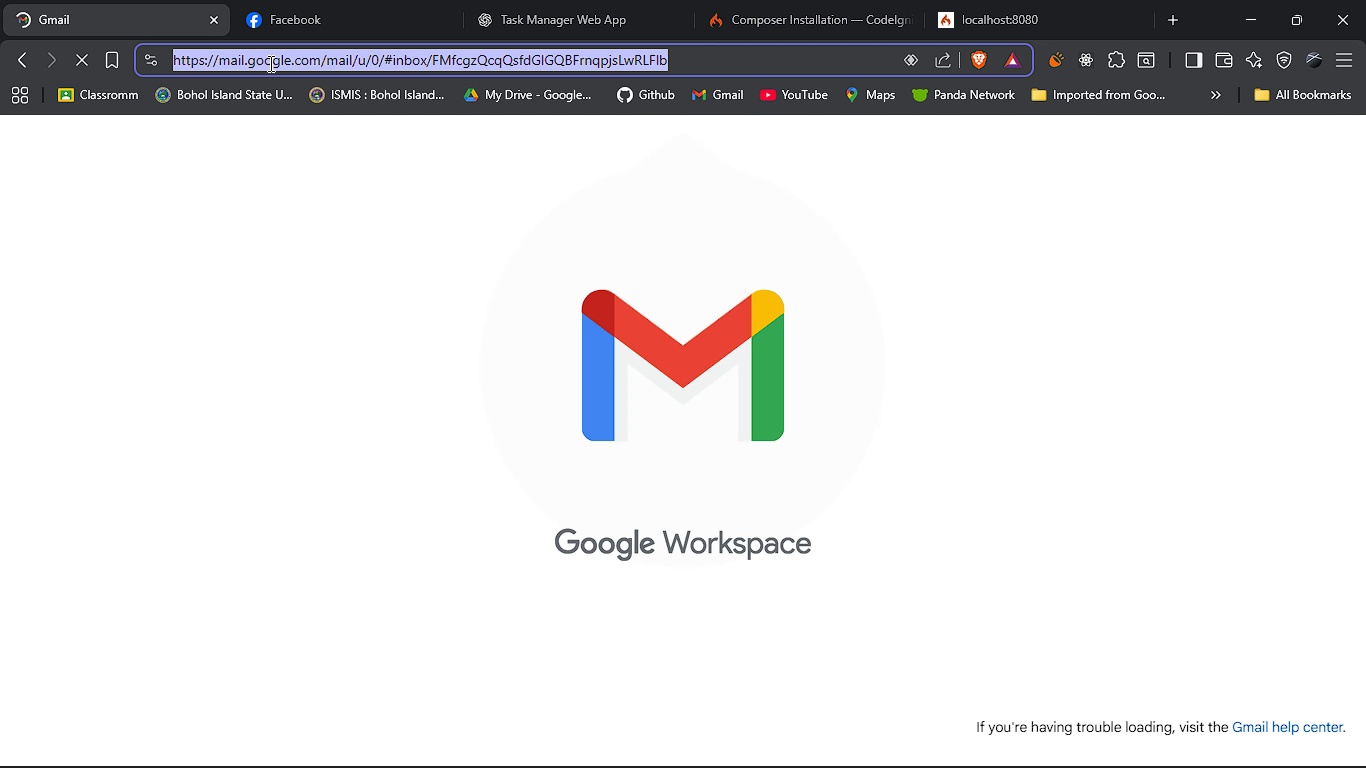 
type(botstap 5 cnd )
key(Backspace)
key(Backspace)
key(Backspace)
type(dn link)
 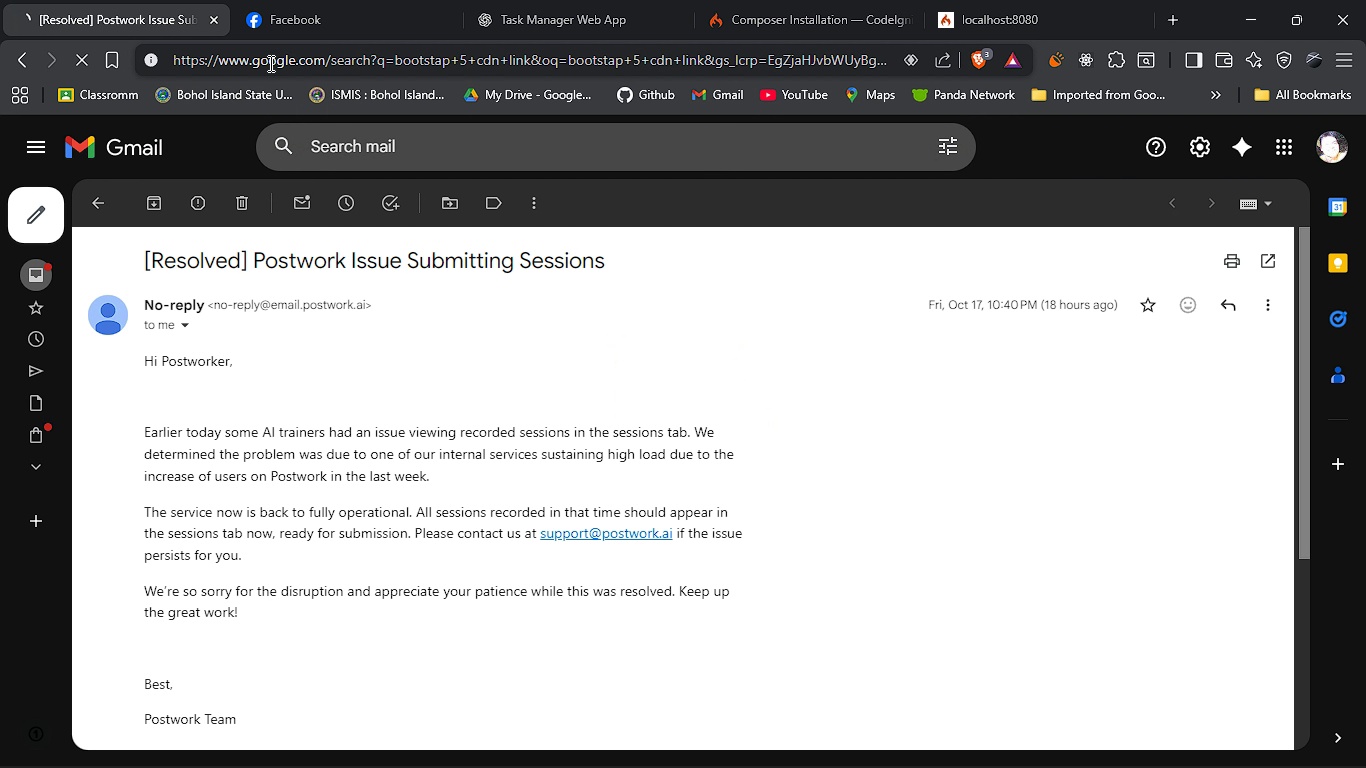 
key(Enter)
 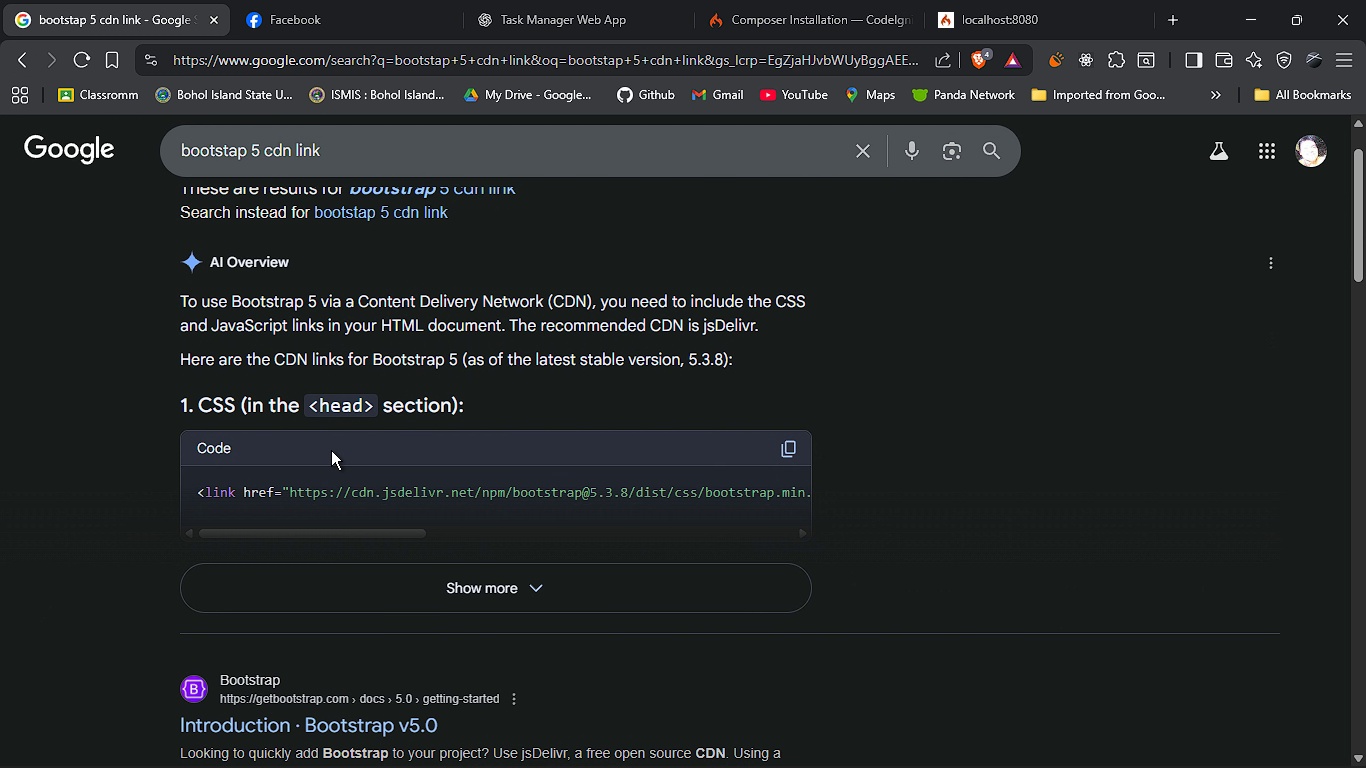 
wait(7.84)
 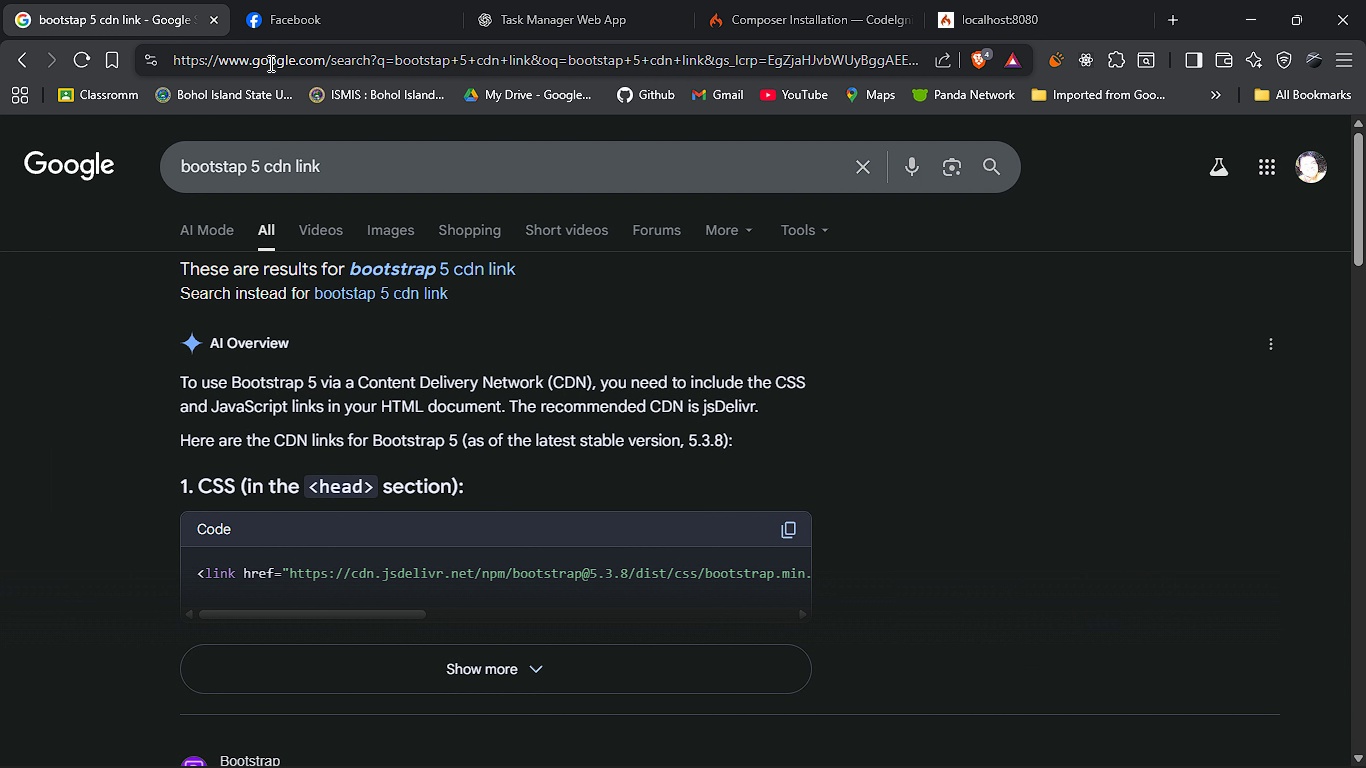 
left_click([786, 422])
 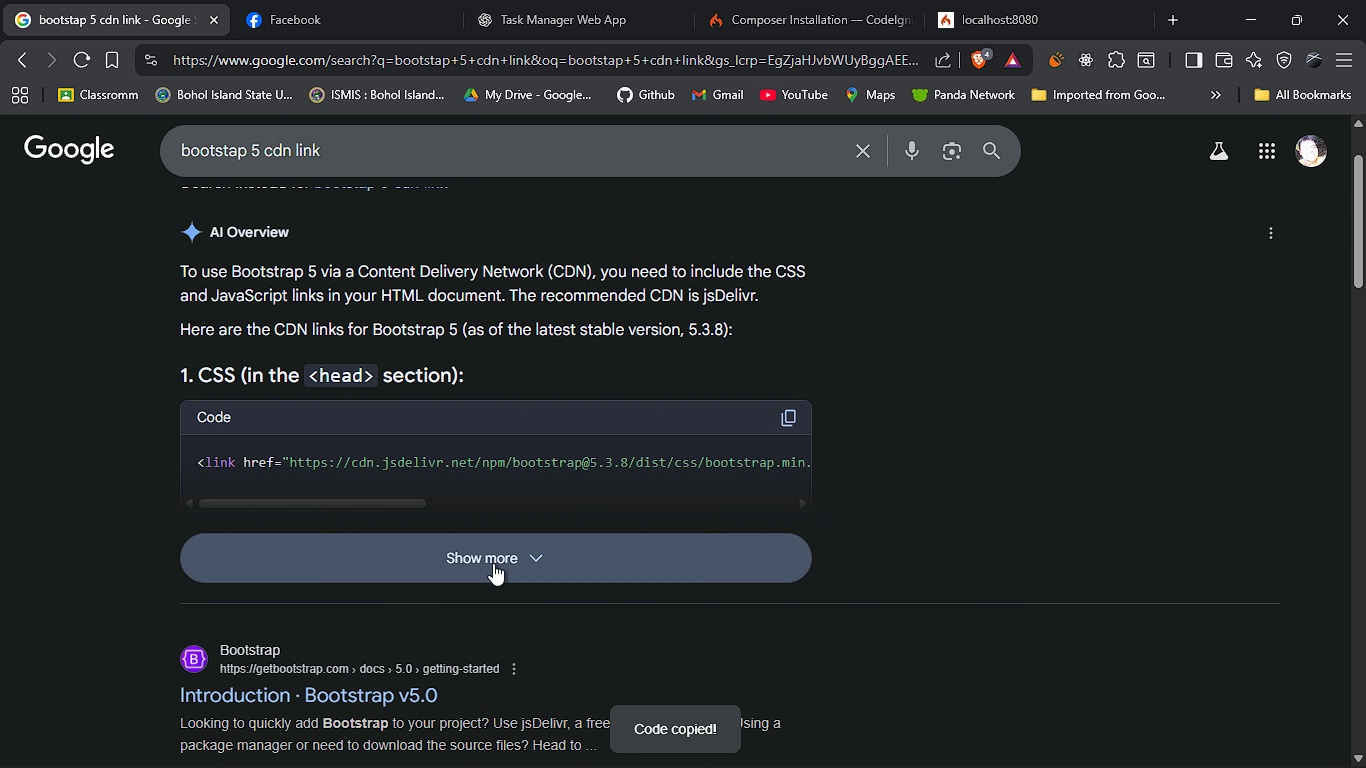 
left_click([493, 563])
 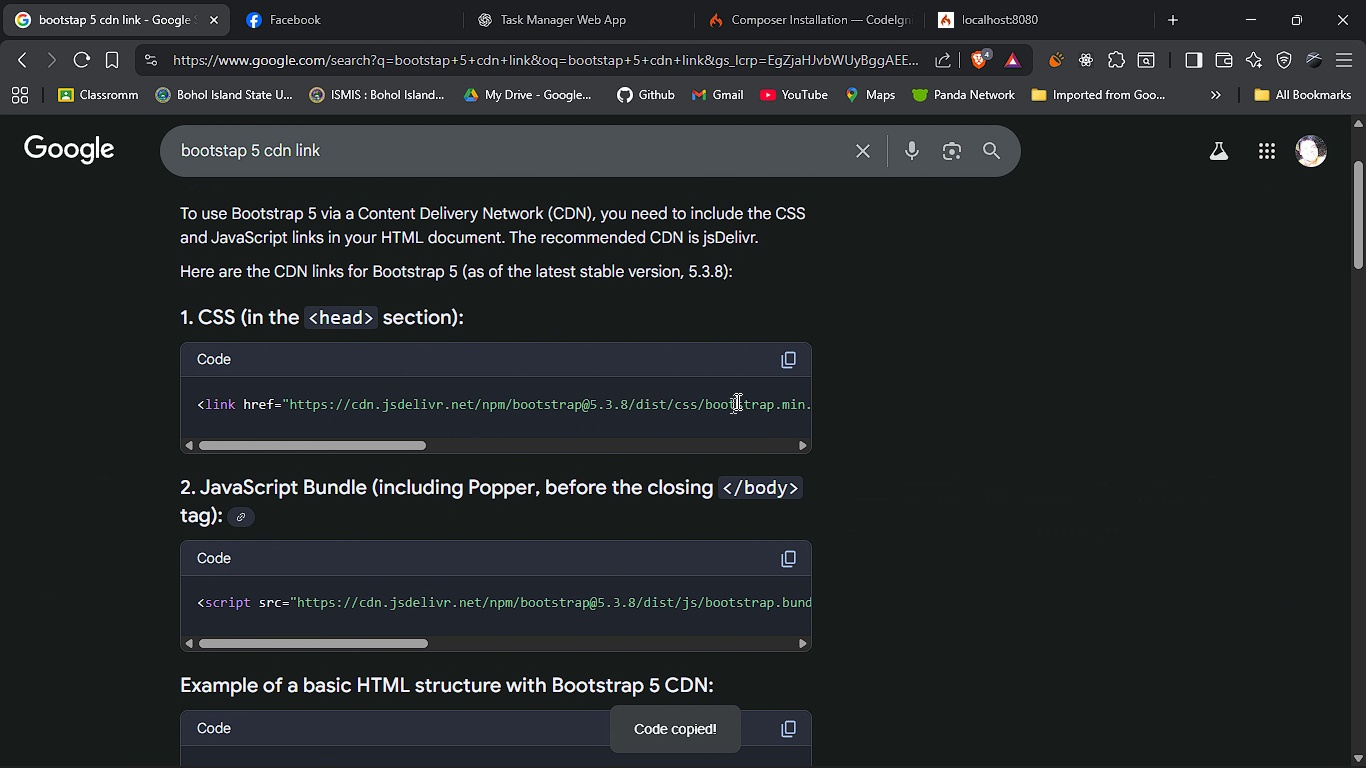 
left_click([787, 363])
 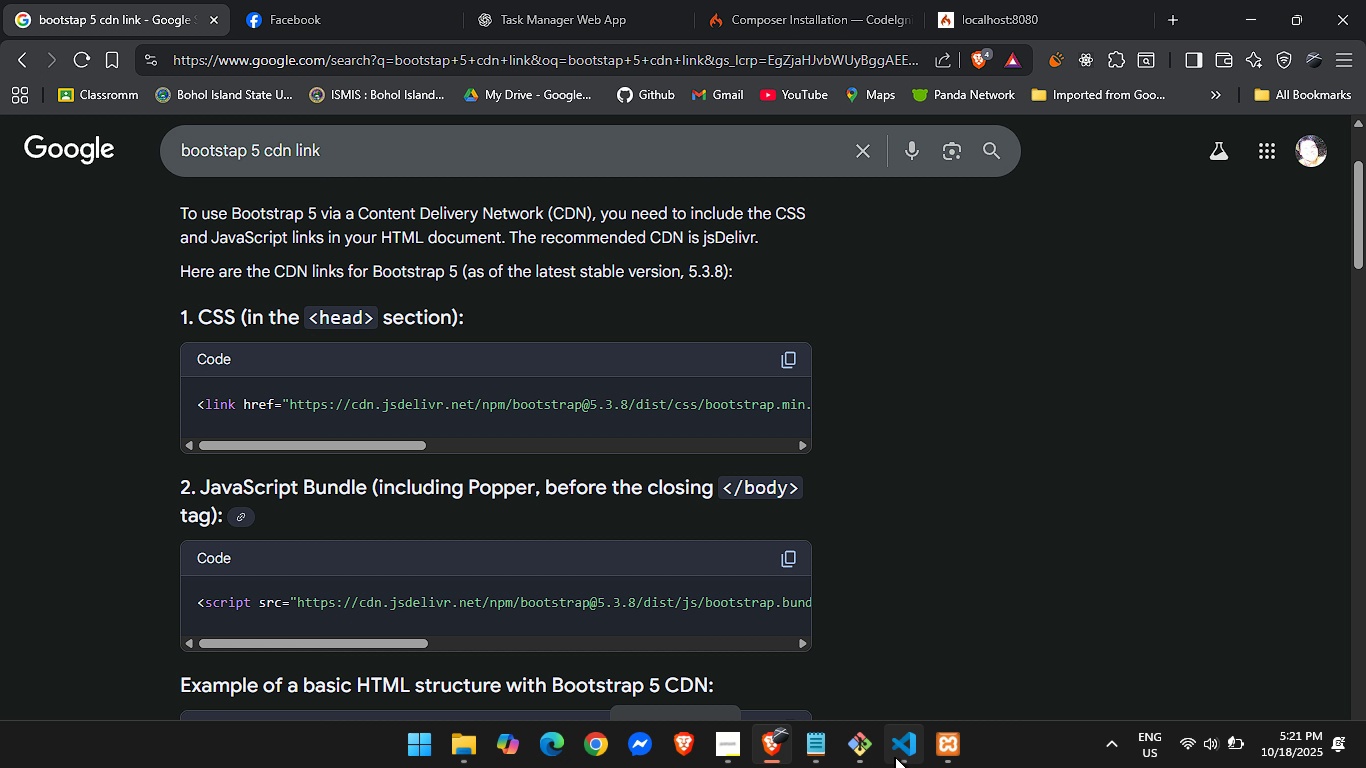 
left_click([895, 757])
 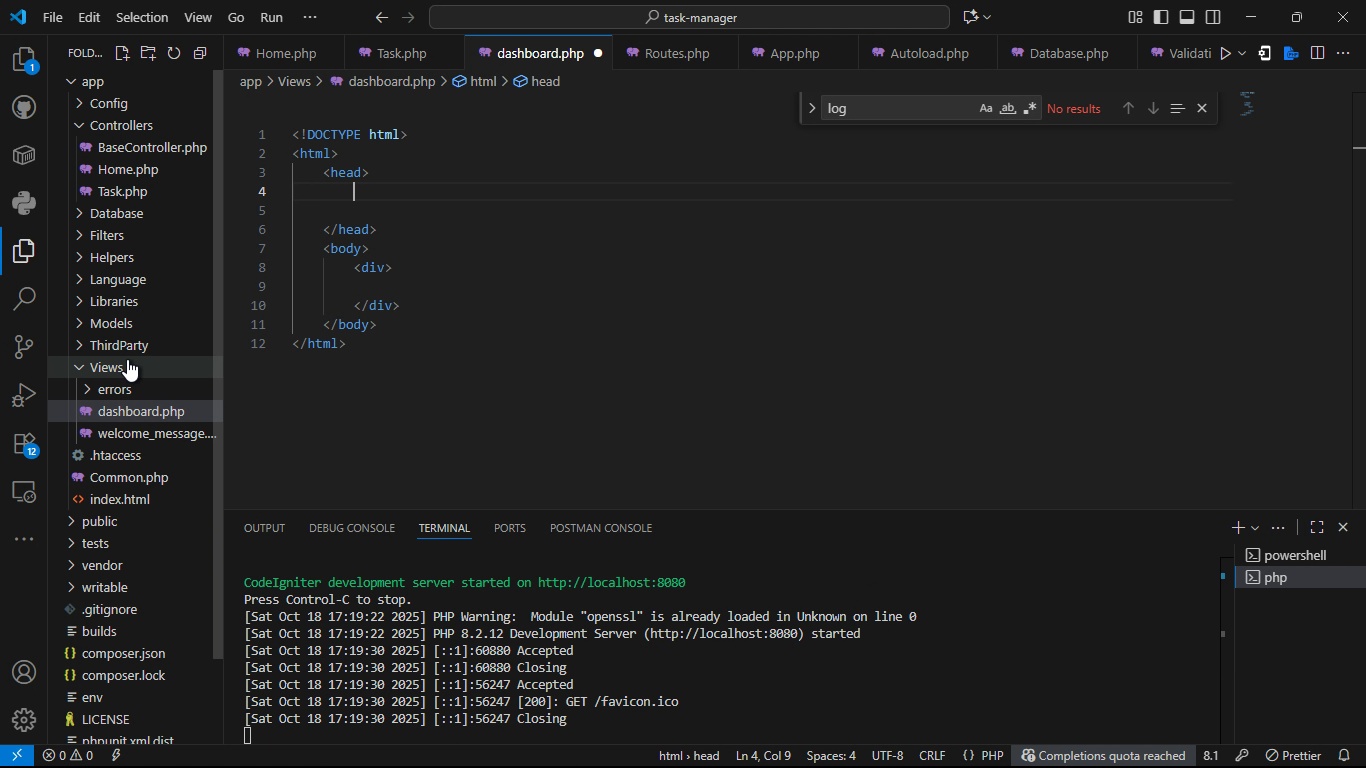 
right_click([127, 359])
 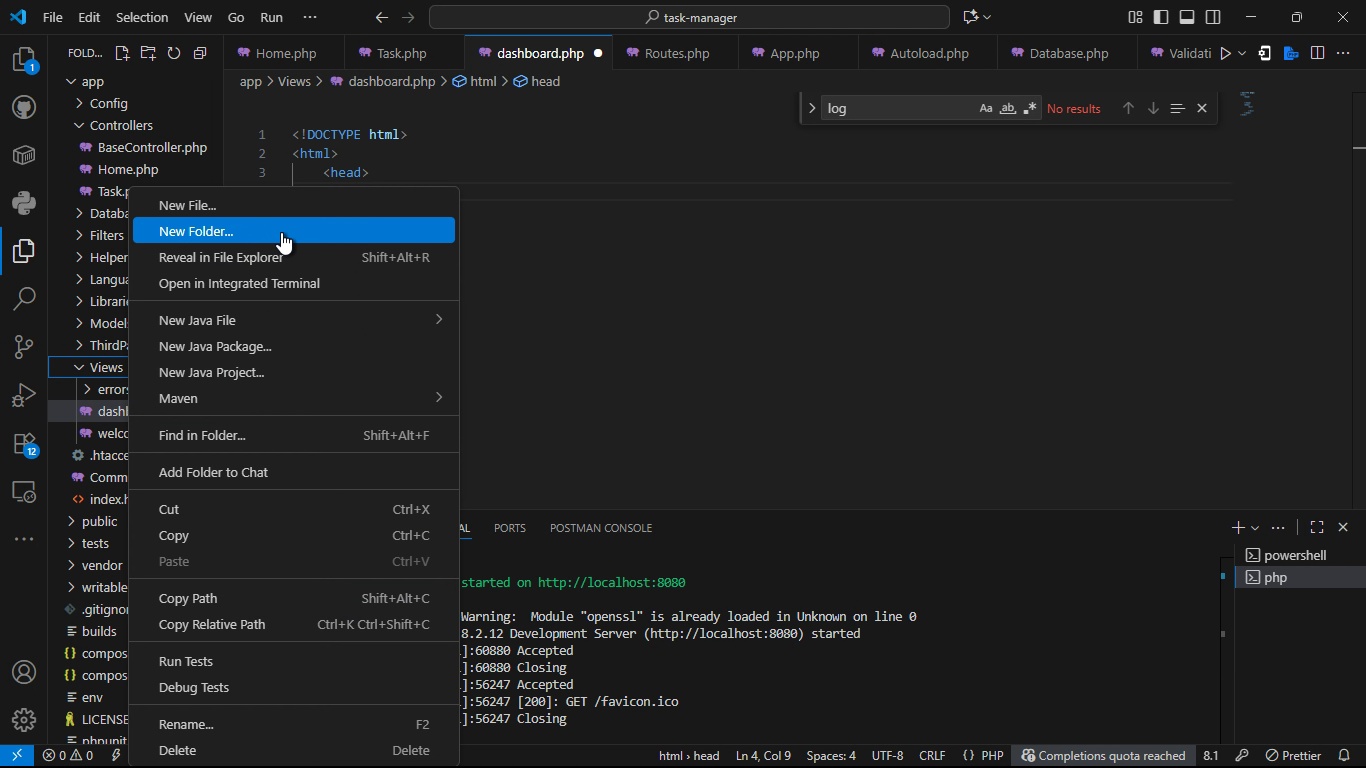 
left_click([281, 232])
 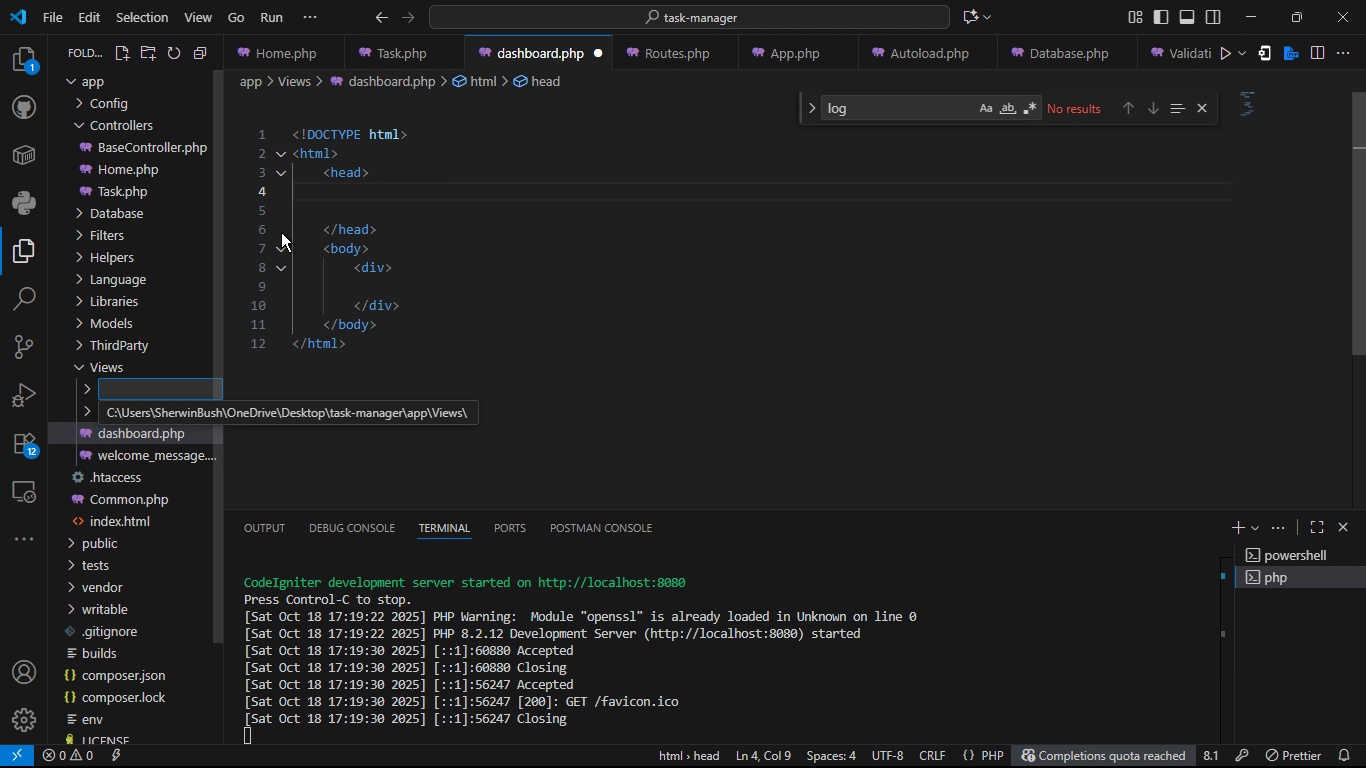 
type(lay)
key(Backspace)
key(Backspace)
key(Backspace)
type(teml)
key(Backspace)
key(Backspace)
type(plates)
 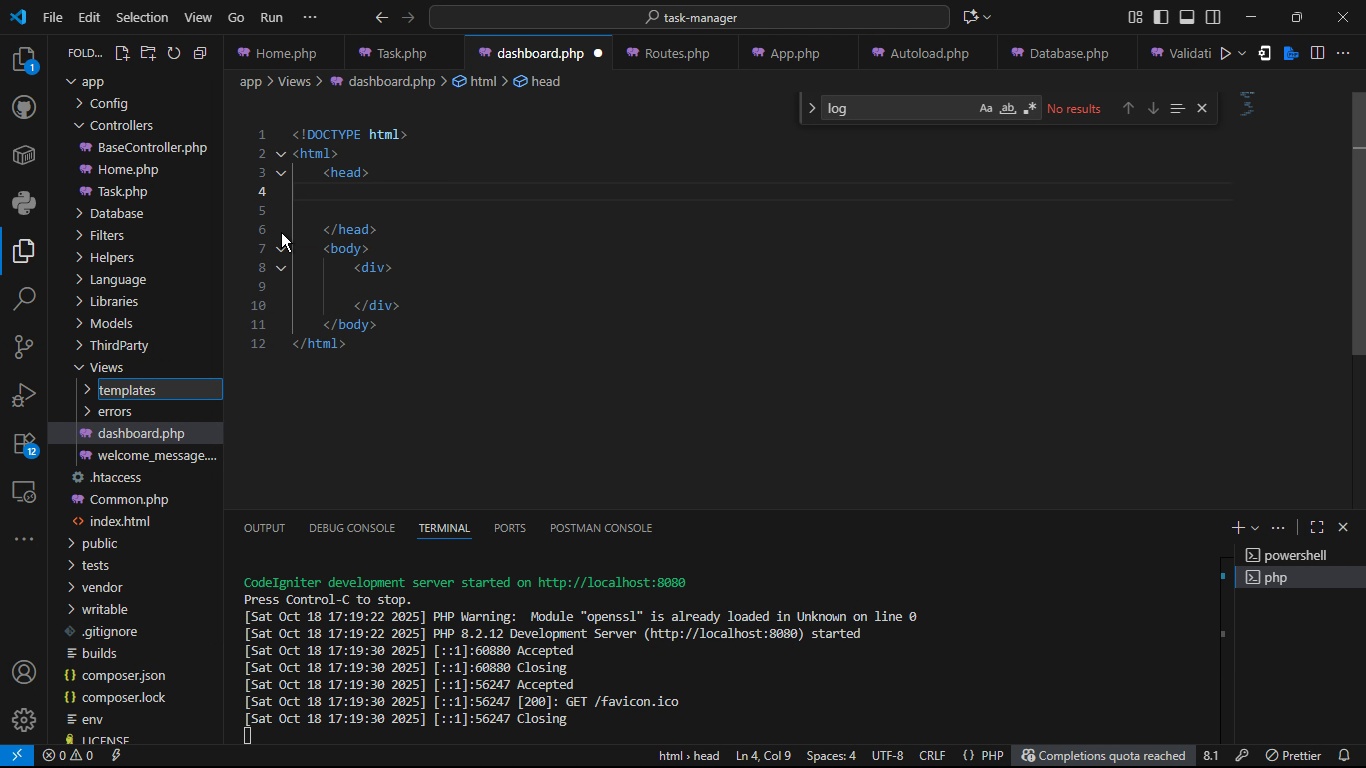 
key(Enter)
 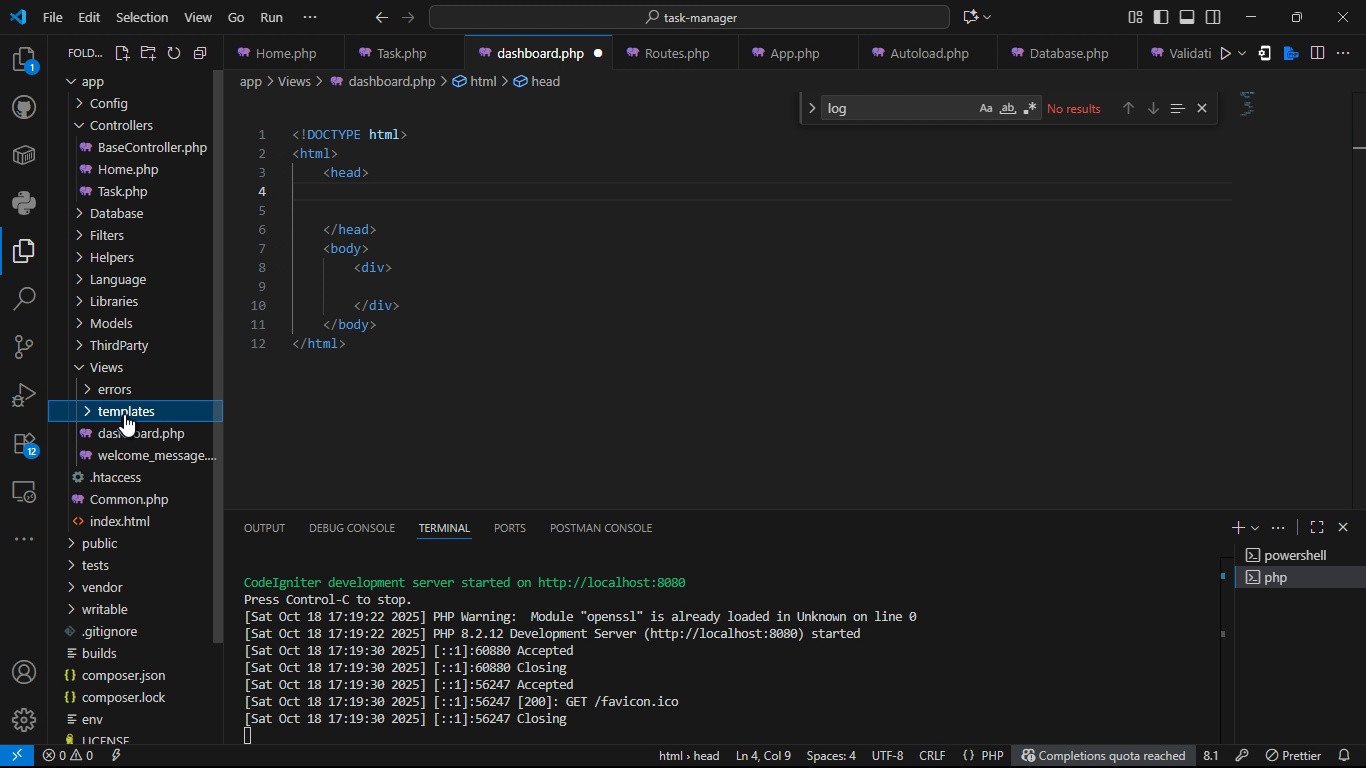 
right_click([127, 410])
 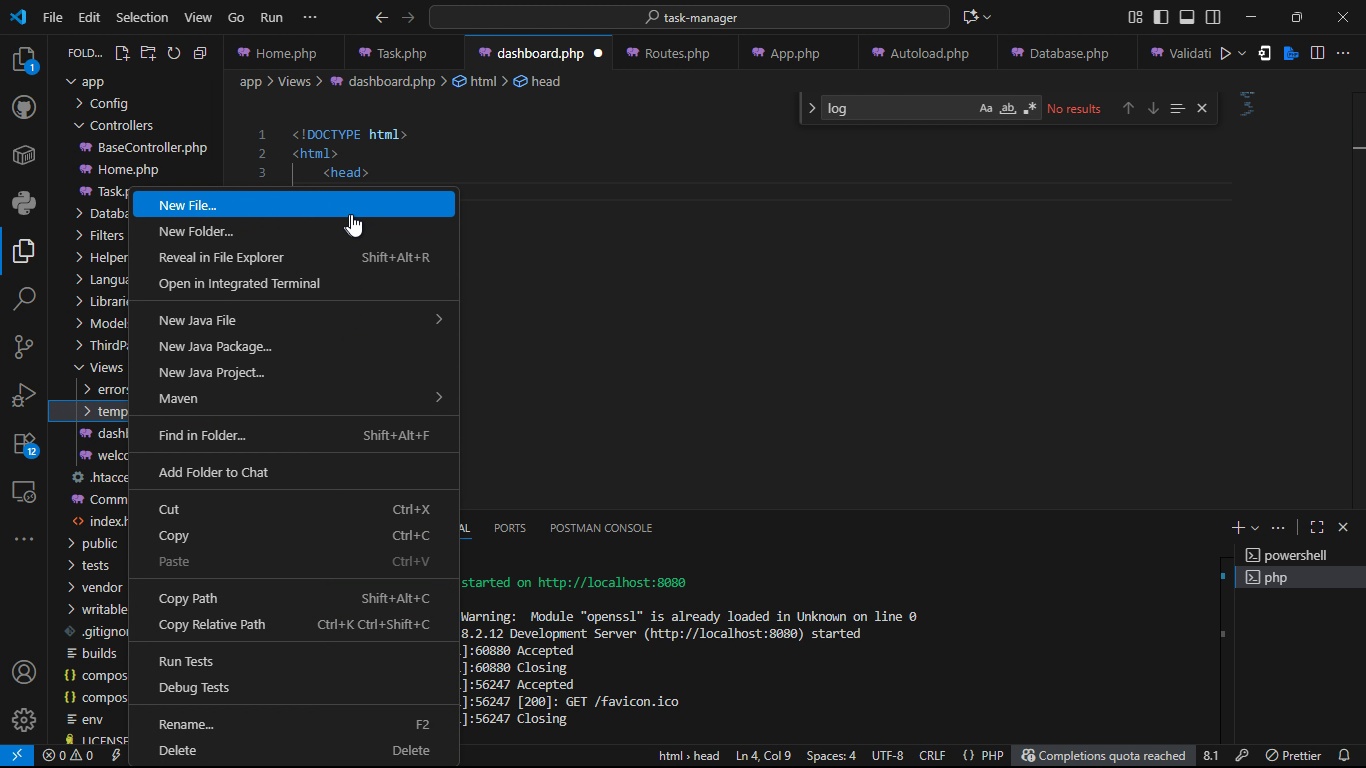 
left_click([358, 214])
 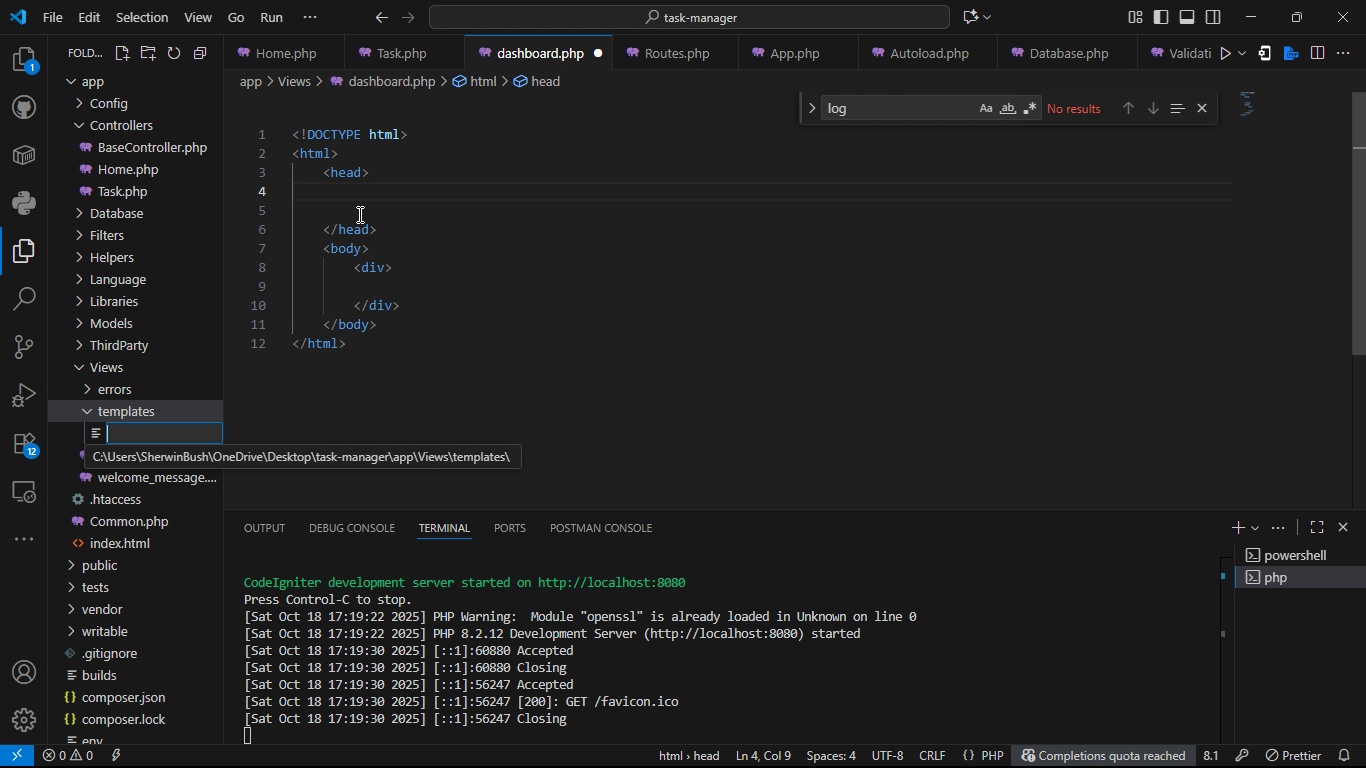 
wait(5.24)
 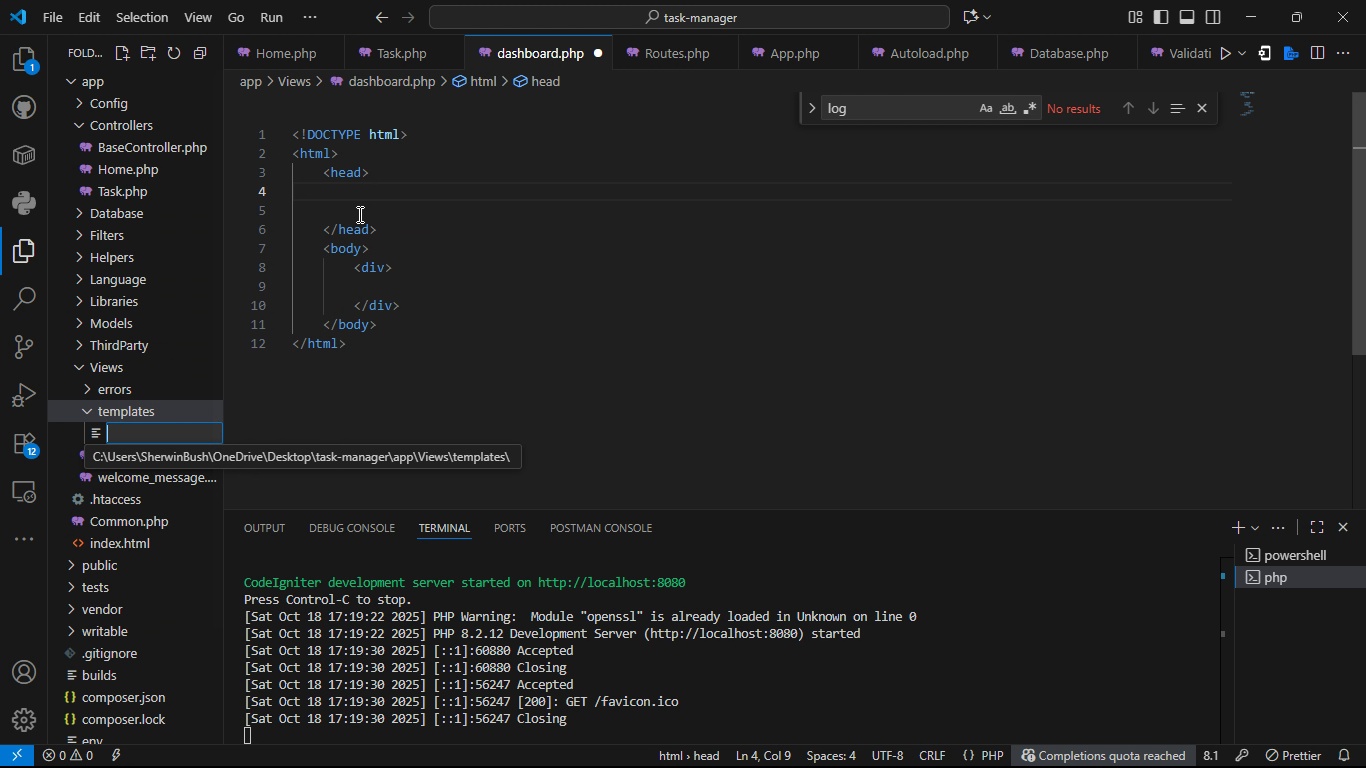 
type(header.php)
 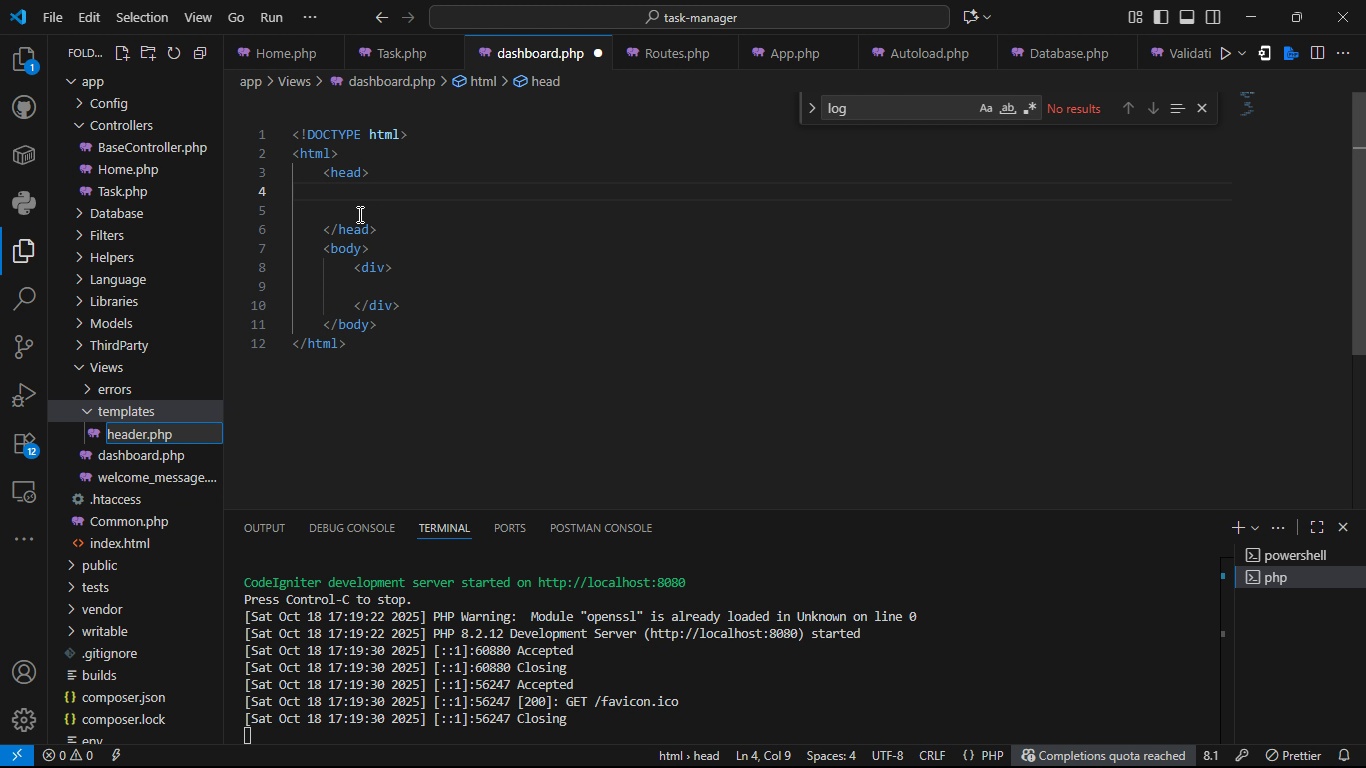 
key(Enter)
 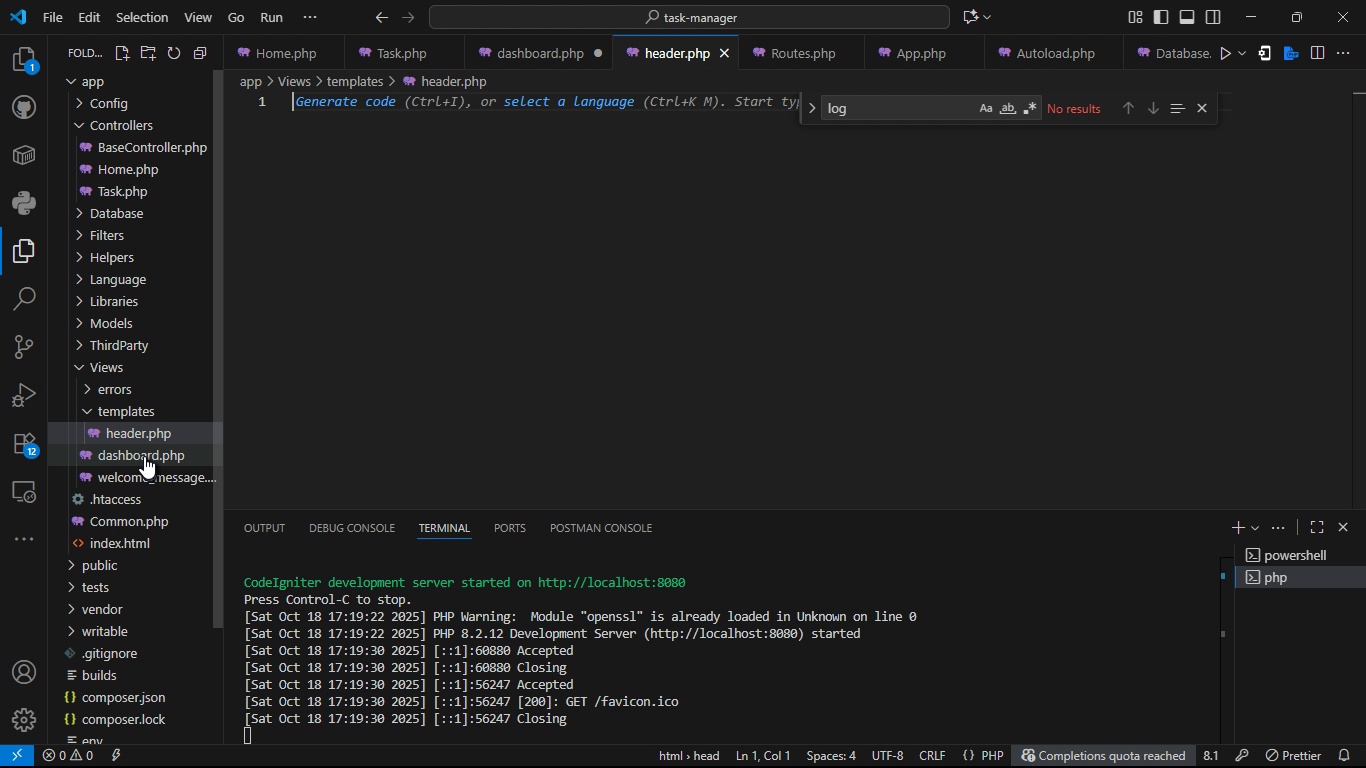 
left_click([144, 455])
 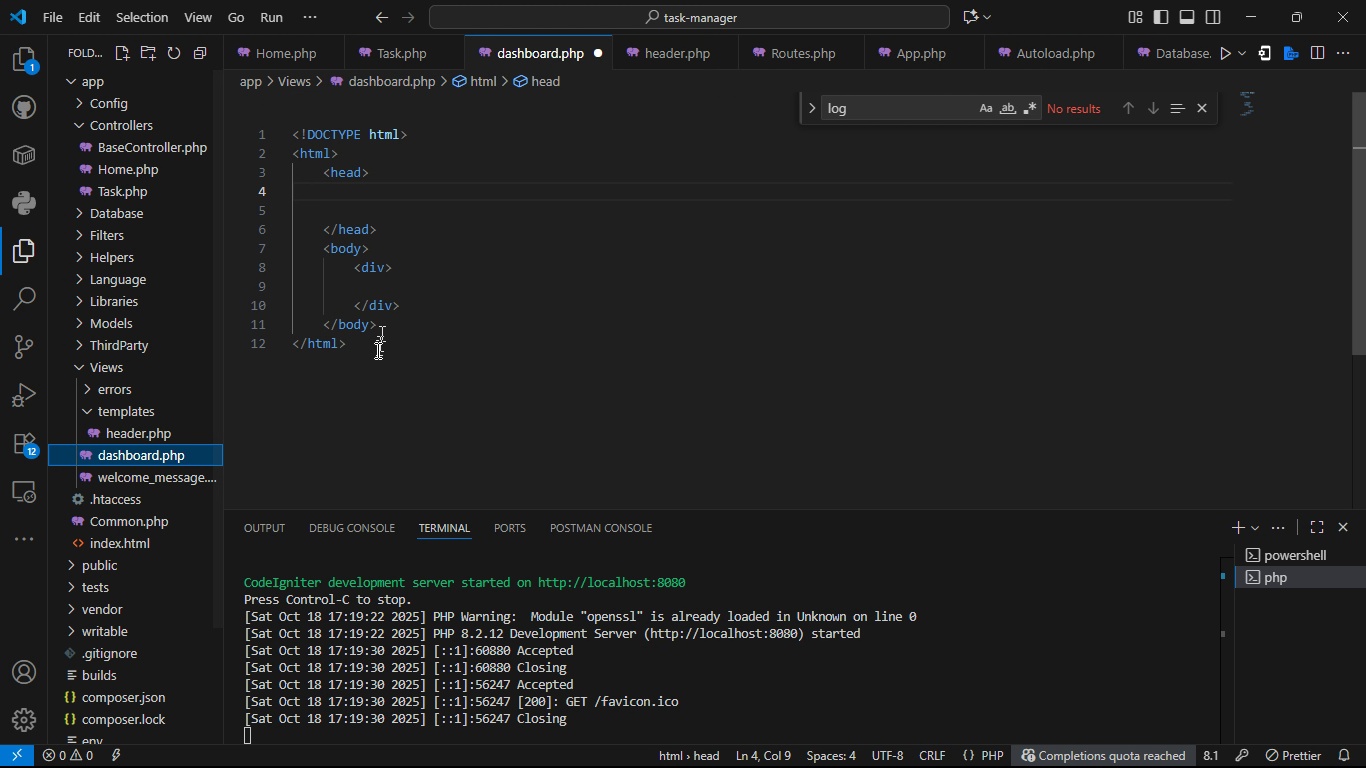 
left_click_drag(start_coordinate=[371, 360], to_coordinate=[262, 111])
 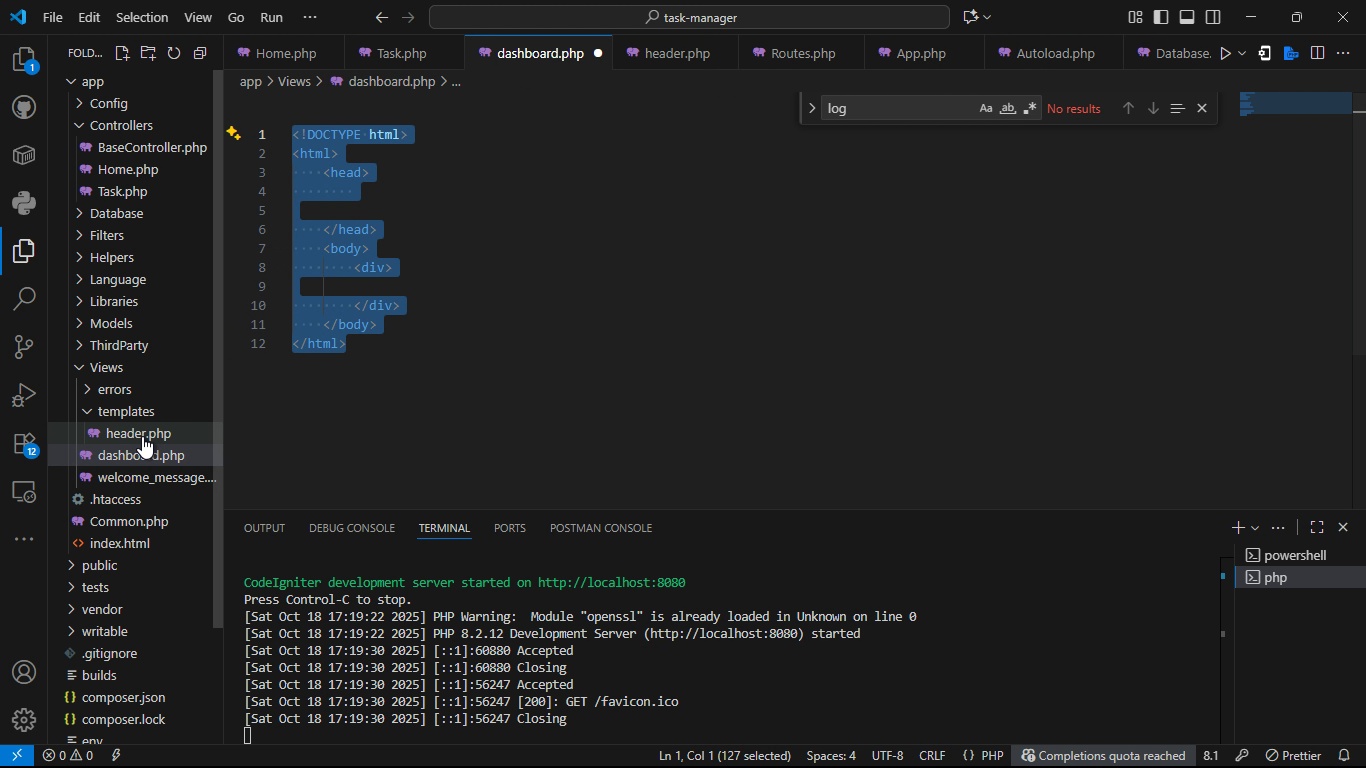 
left_click([142, 436])
 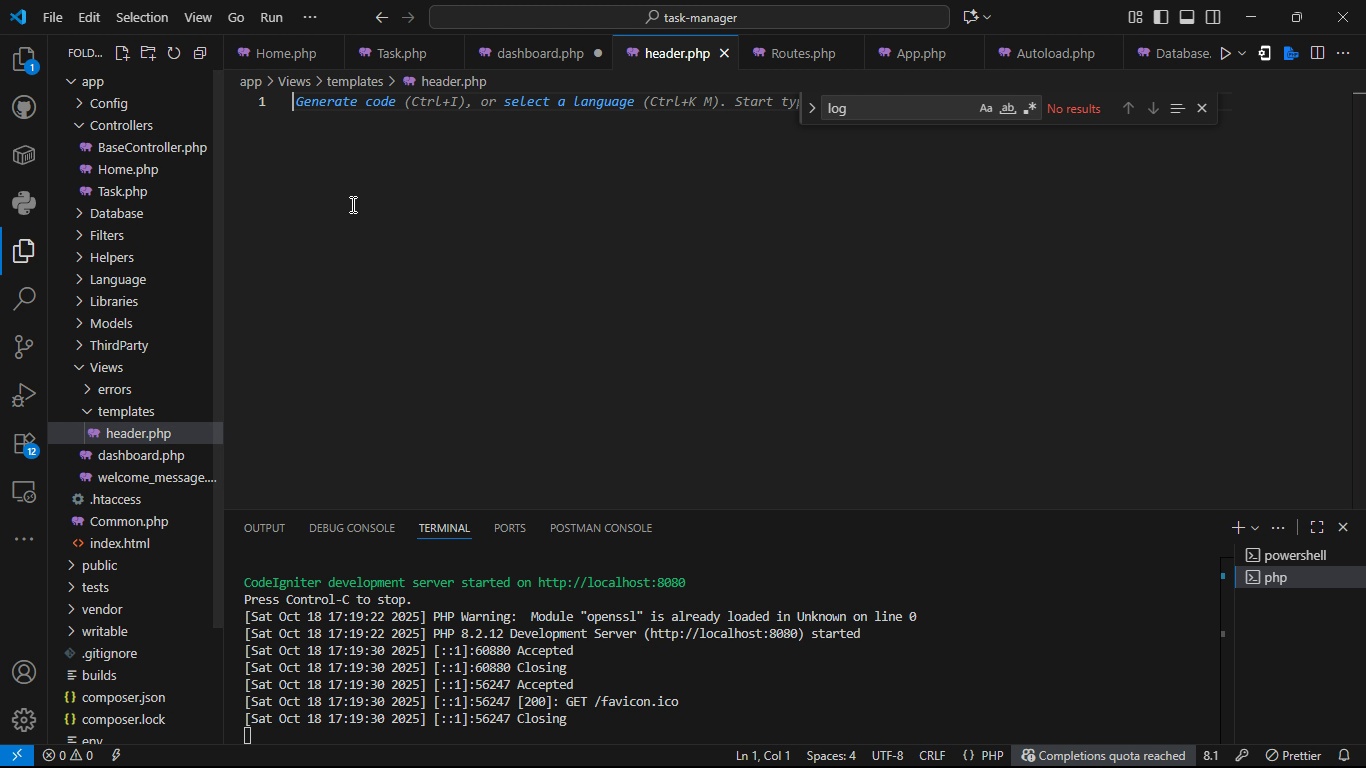 
left_click([351, 204])
 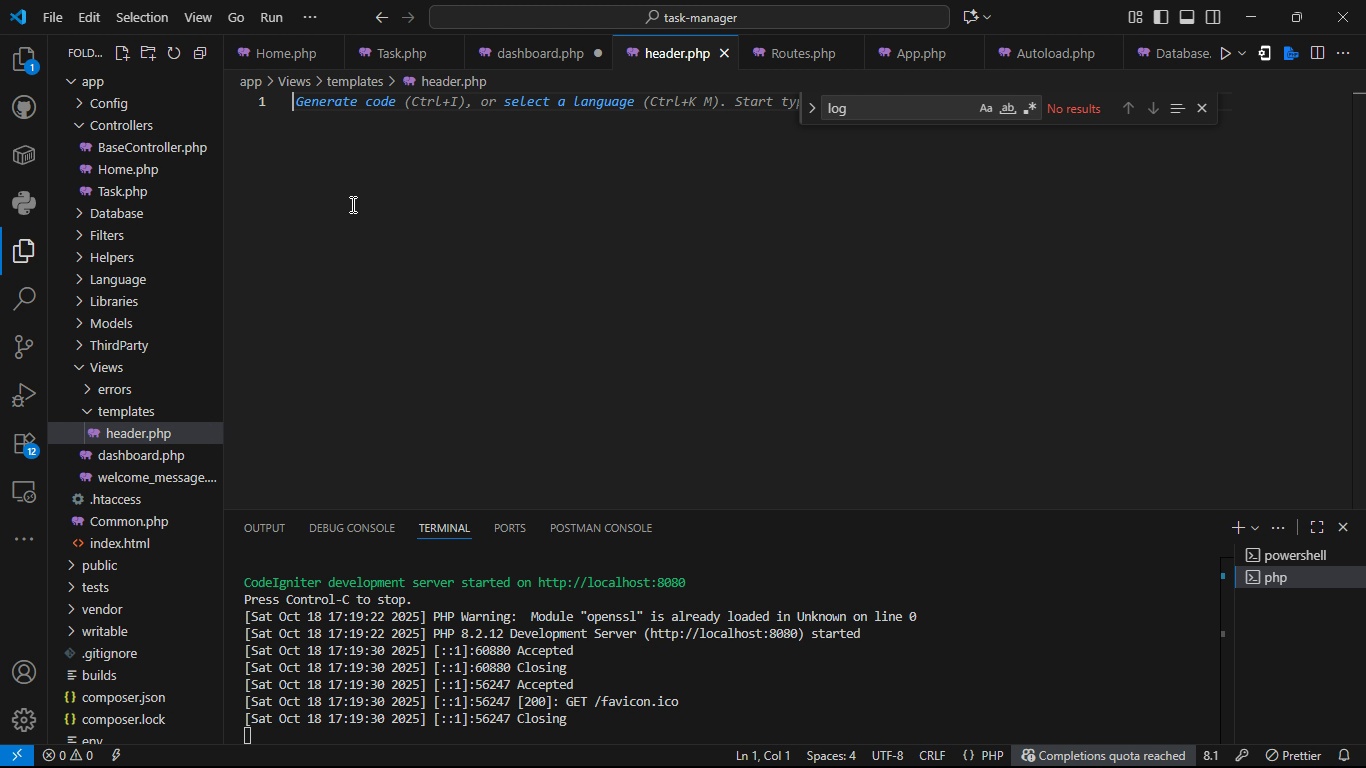 
type(<`)
key(Backspace)
type(!D)
key(Tab)
type( htm)
key(Tab)
type(>)
 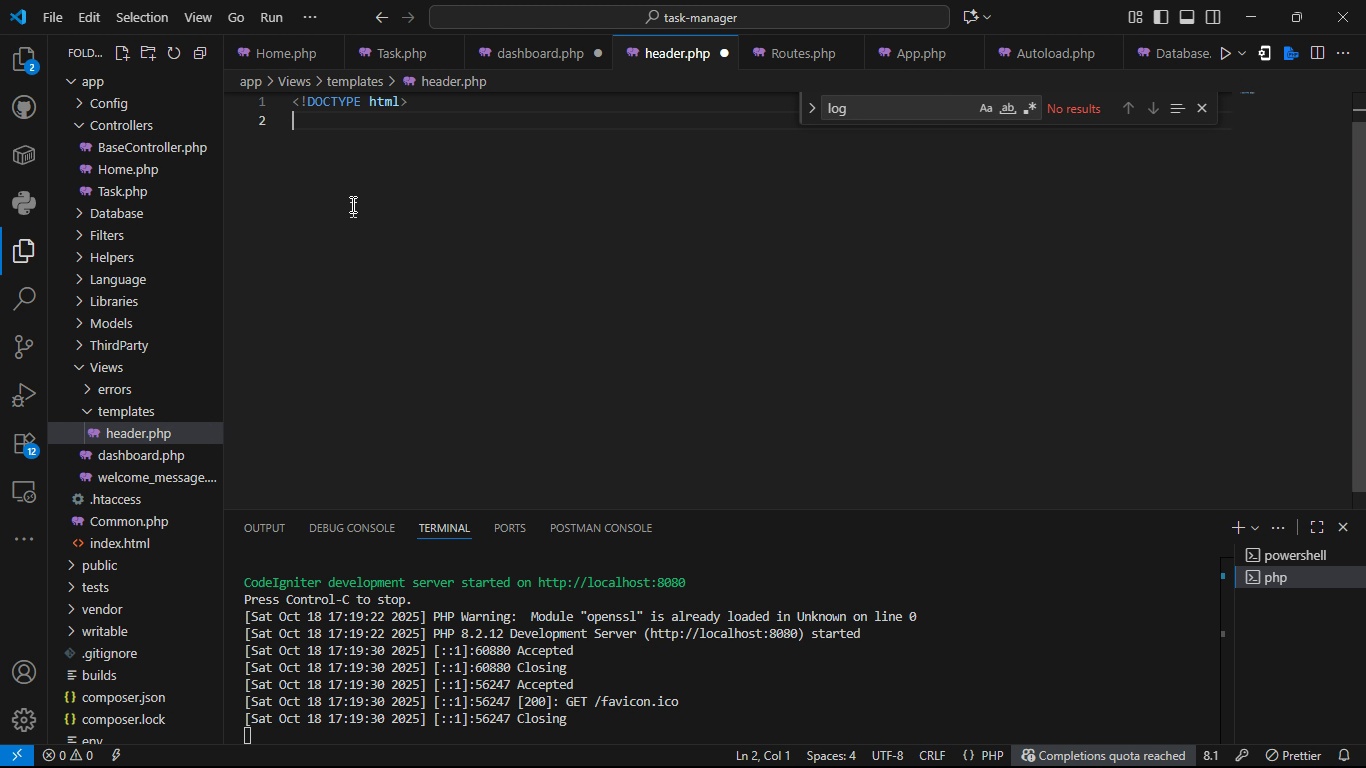 
 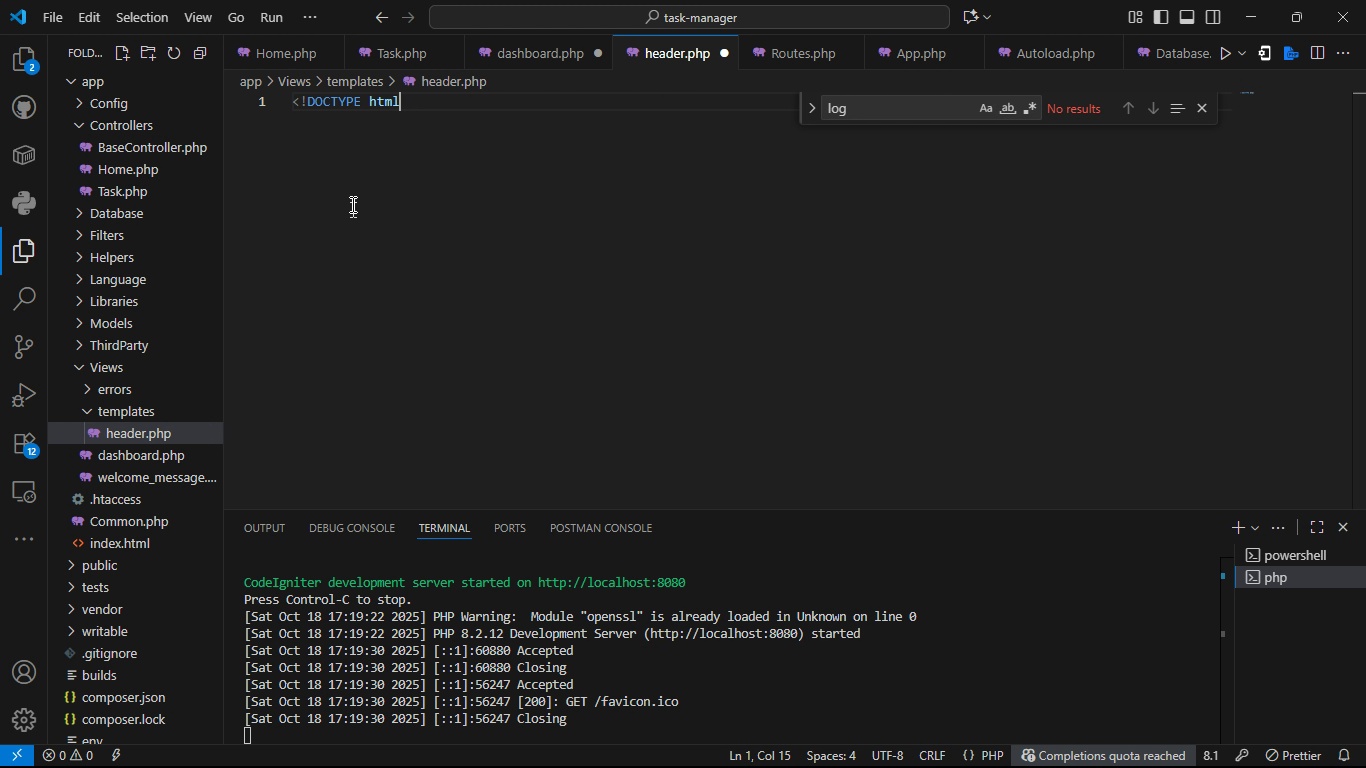 
key(Enter)
 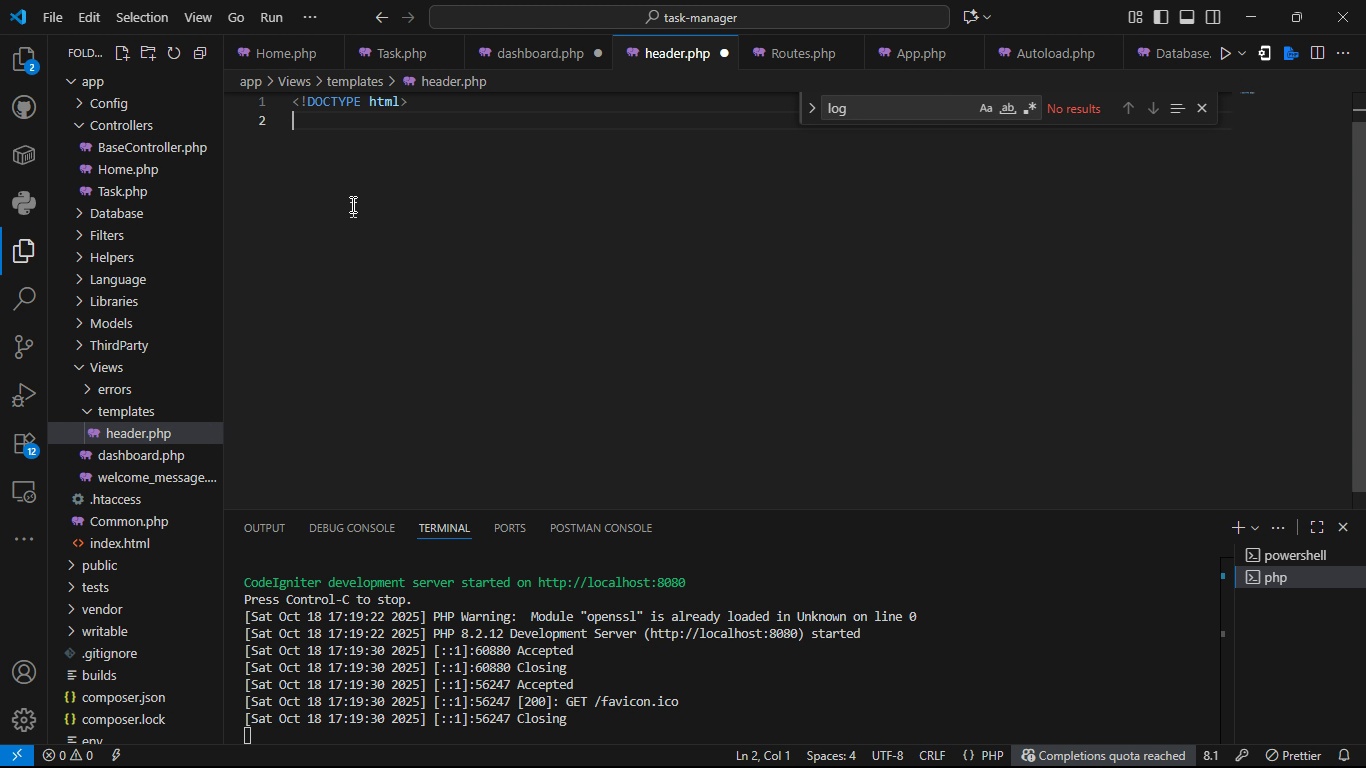 
type(<hrm)
key(Backspace)
key(Backspace)
type(tml>)
 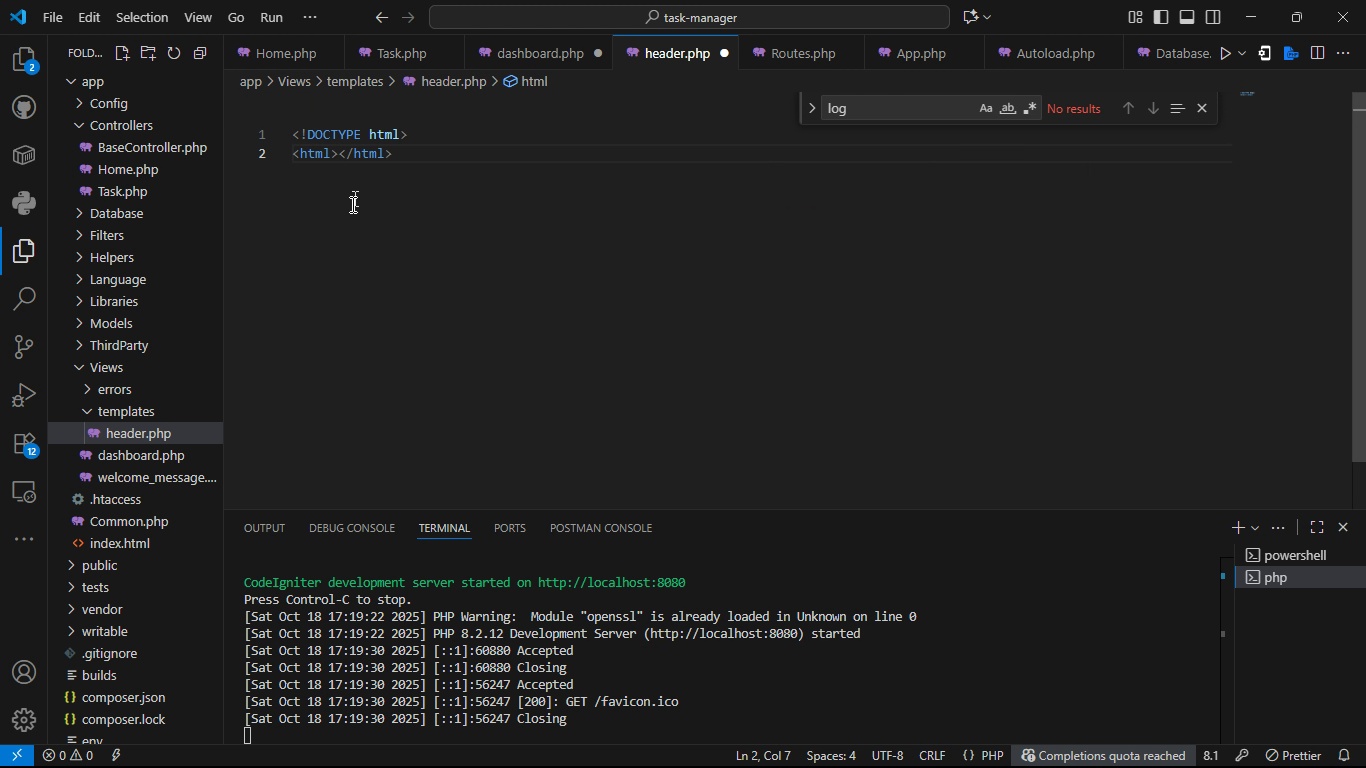 
 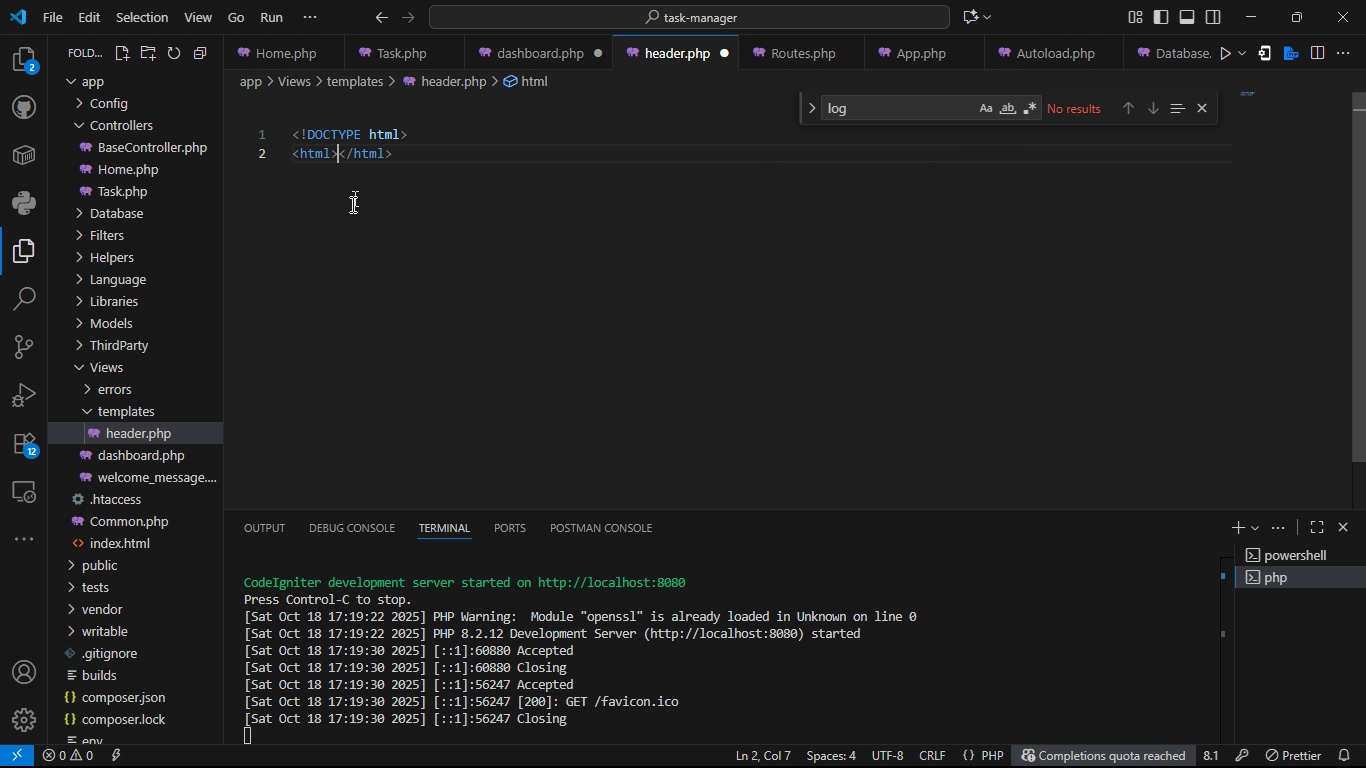 
key(Enter)
 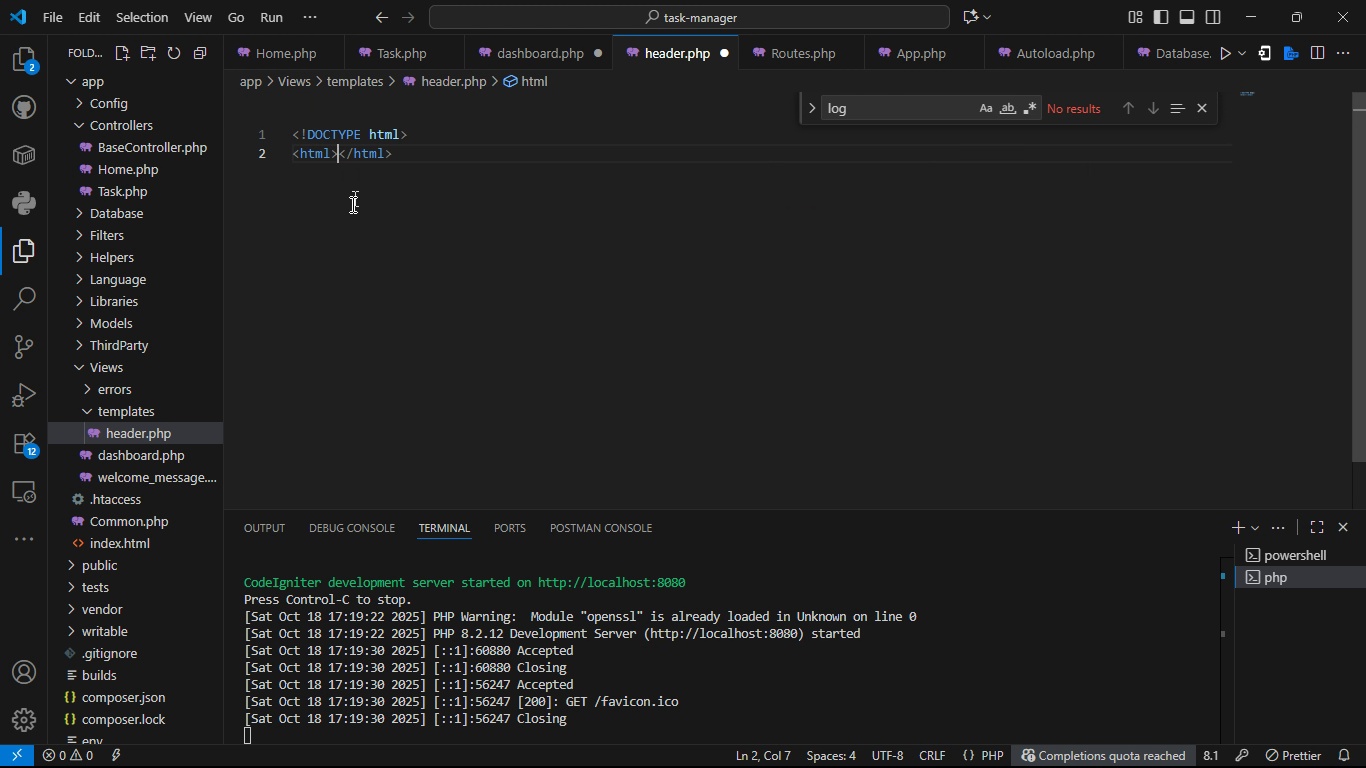 
key(Enter)
 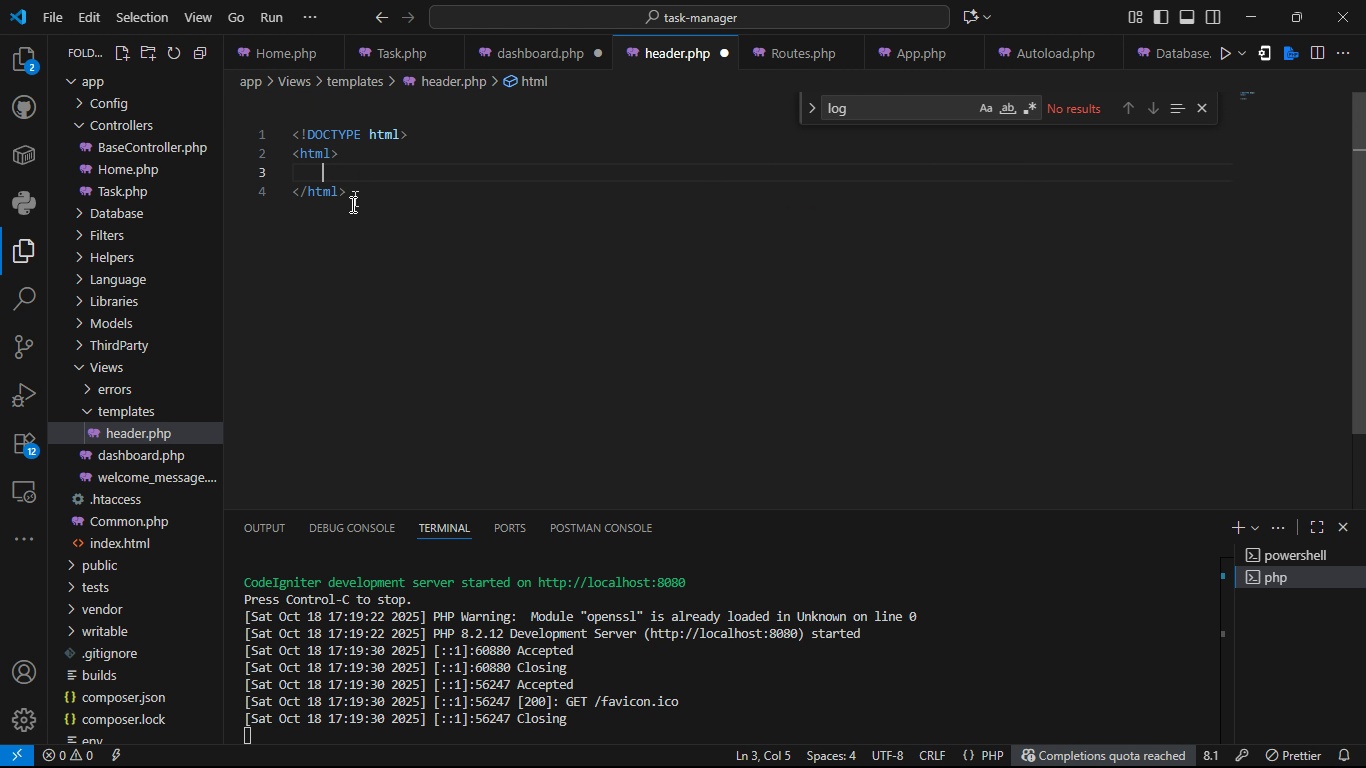 
type(<he)
key(Tab)
type(>)
 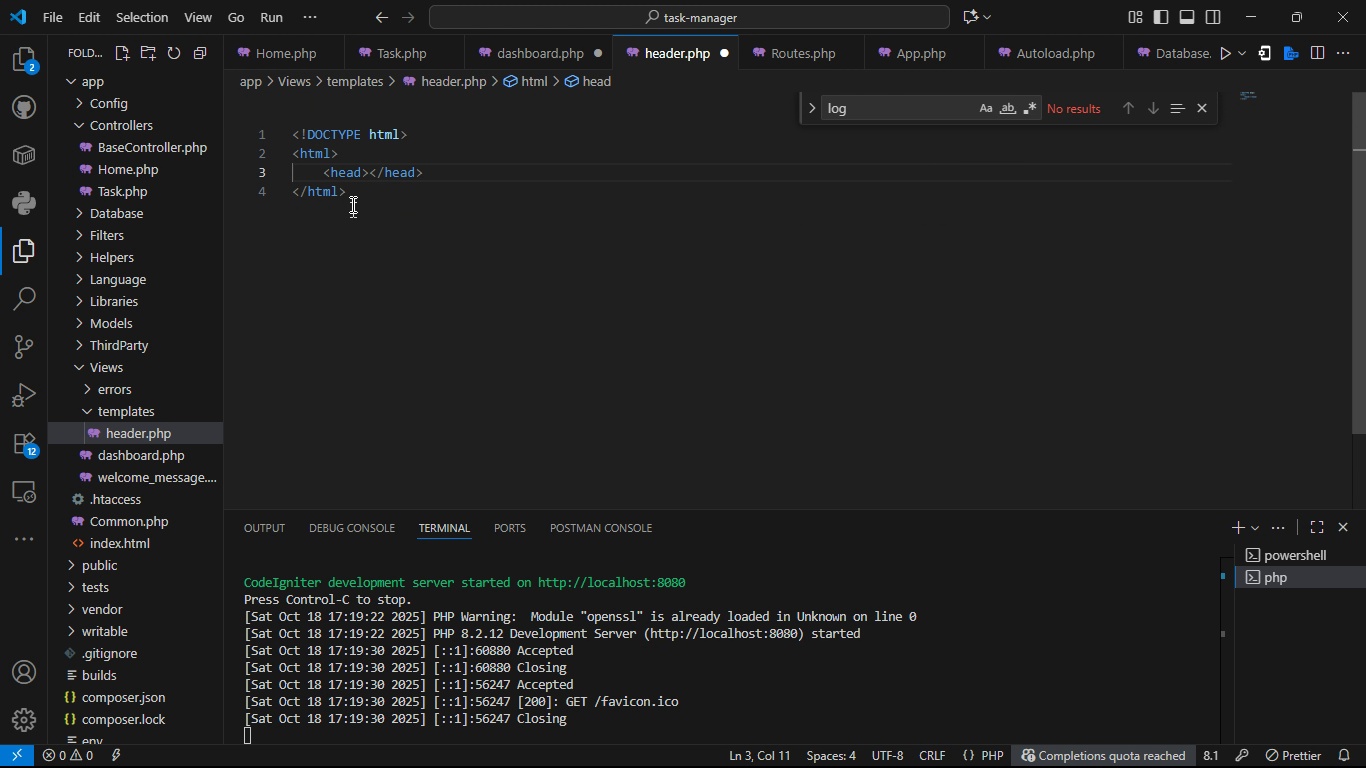 
 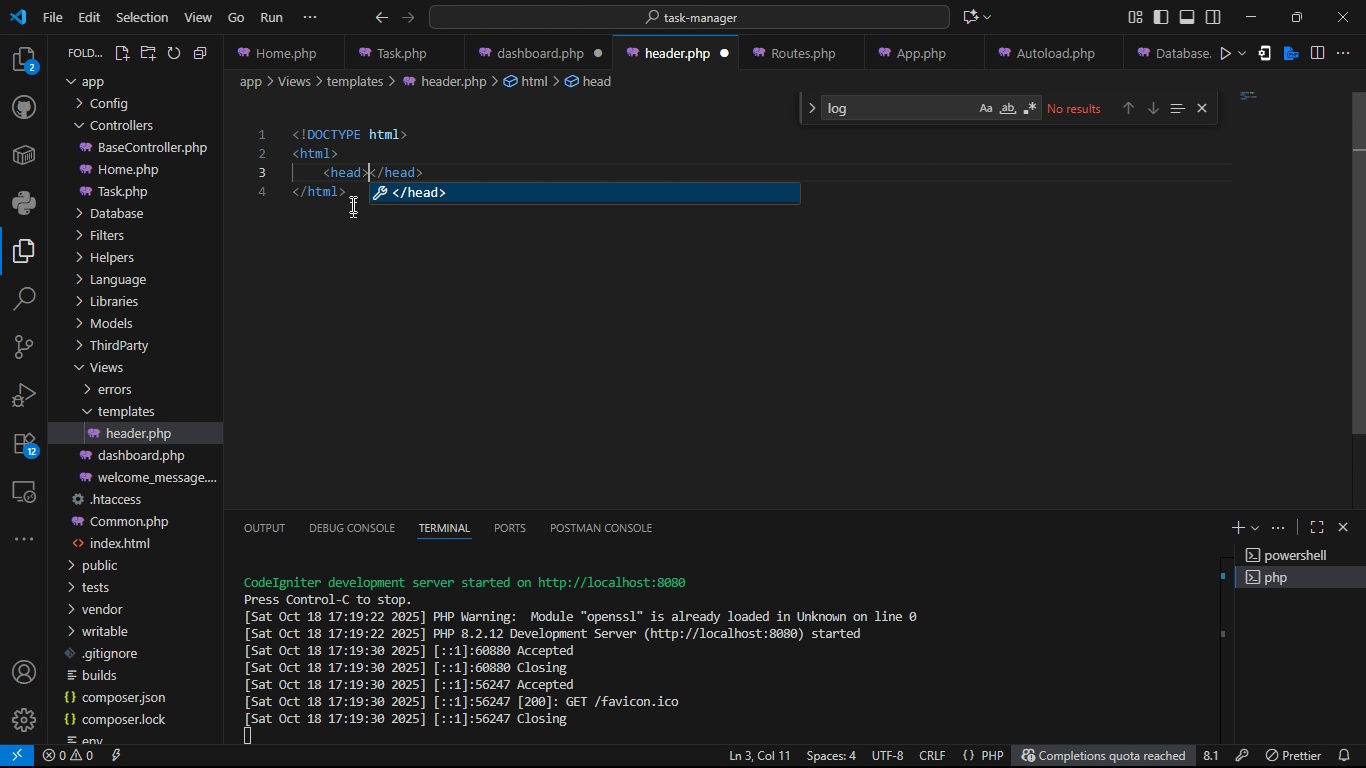 
key(Enter)
 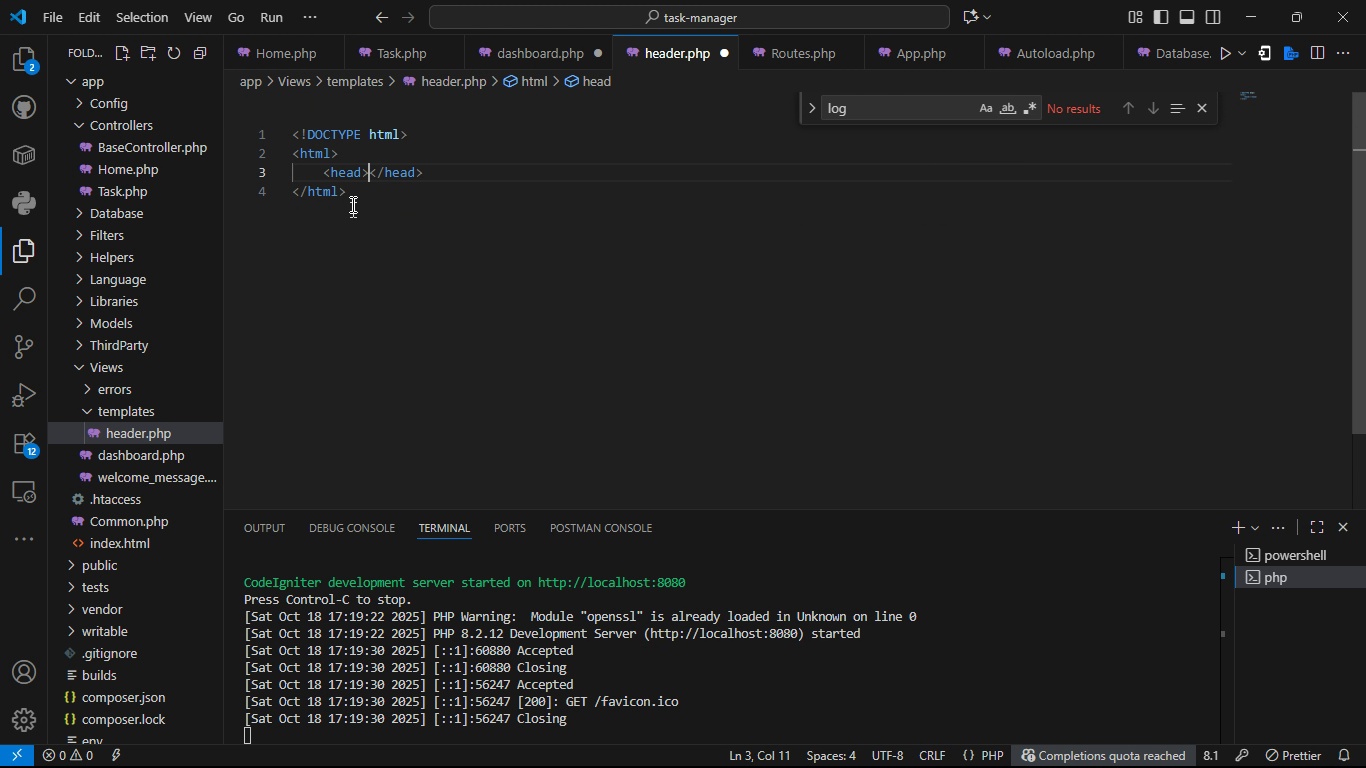 
key(Enter)
 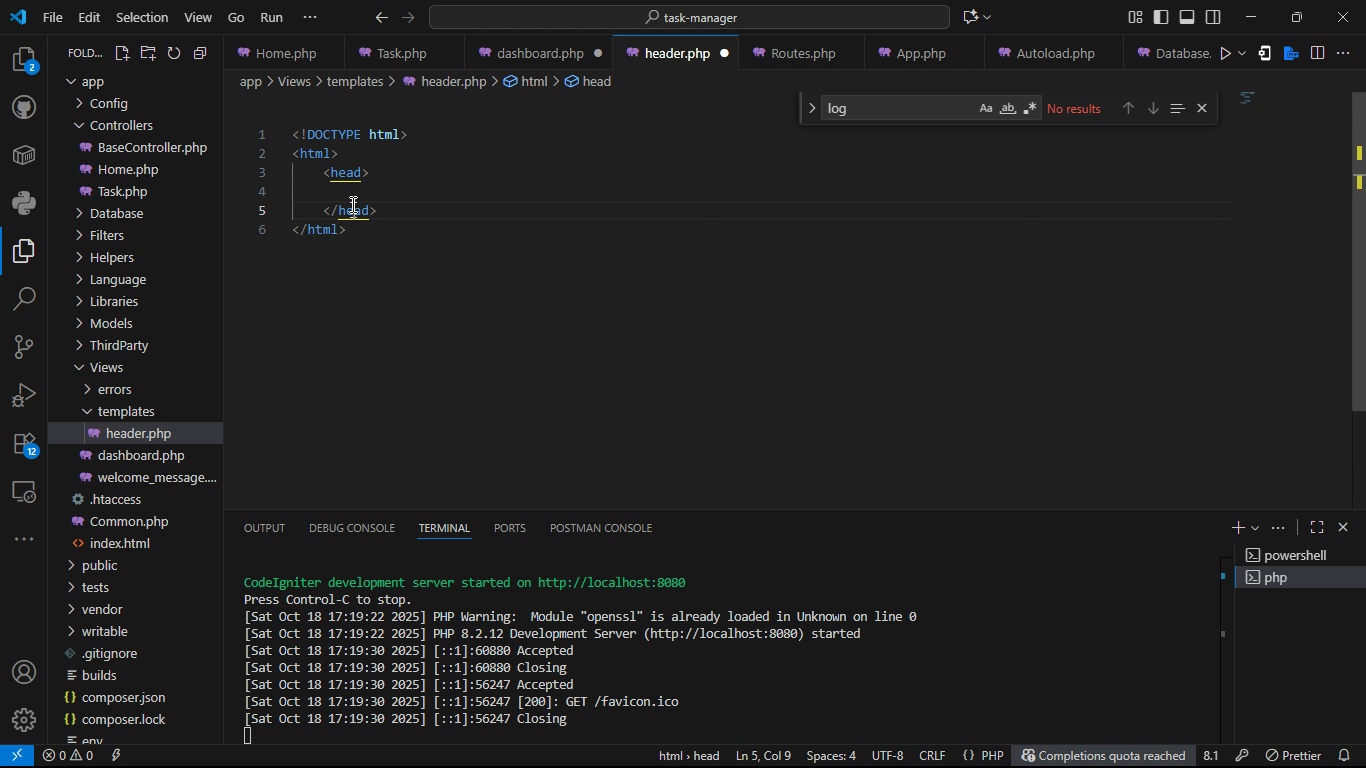 
key(ArrowDown)
 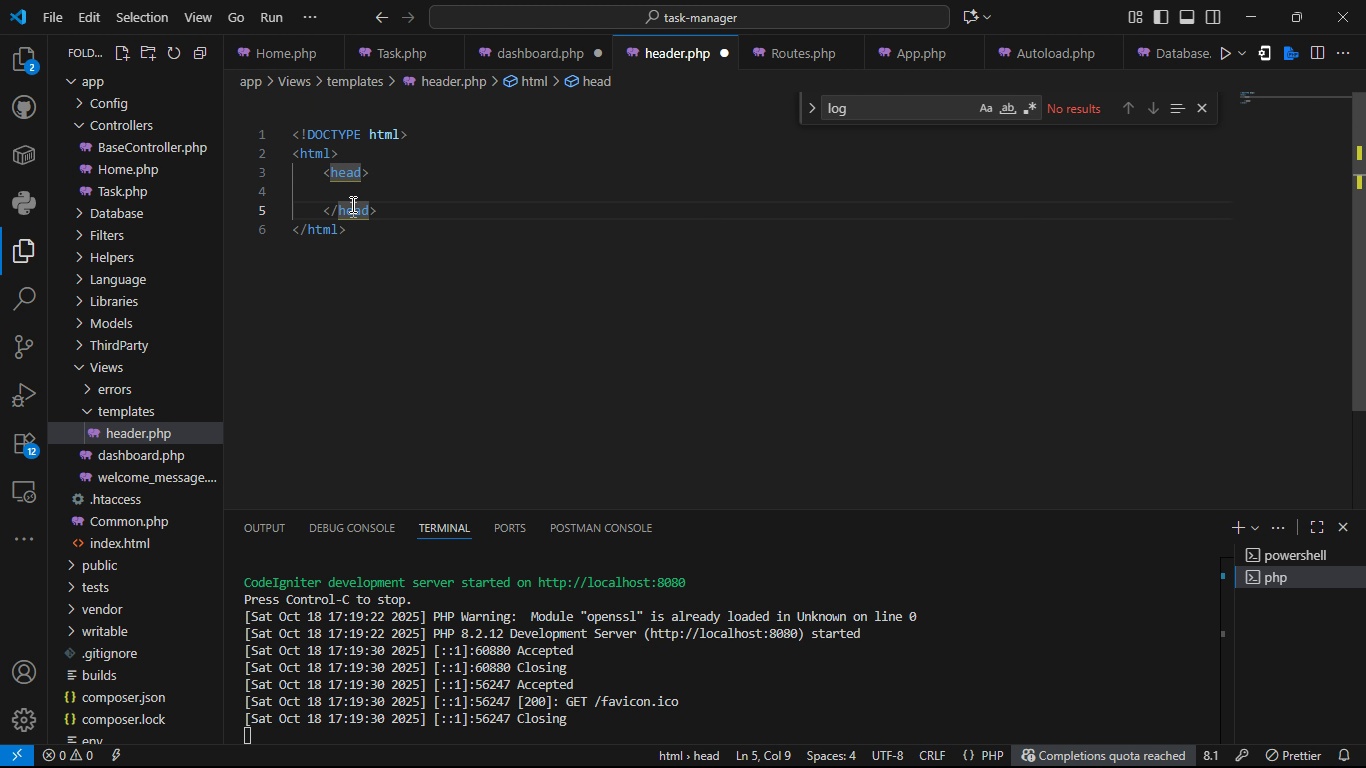 
key(ArrowRight)
 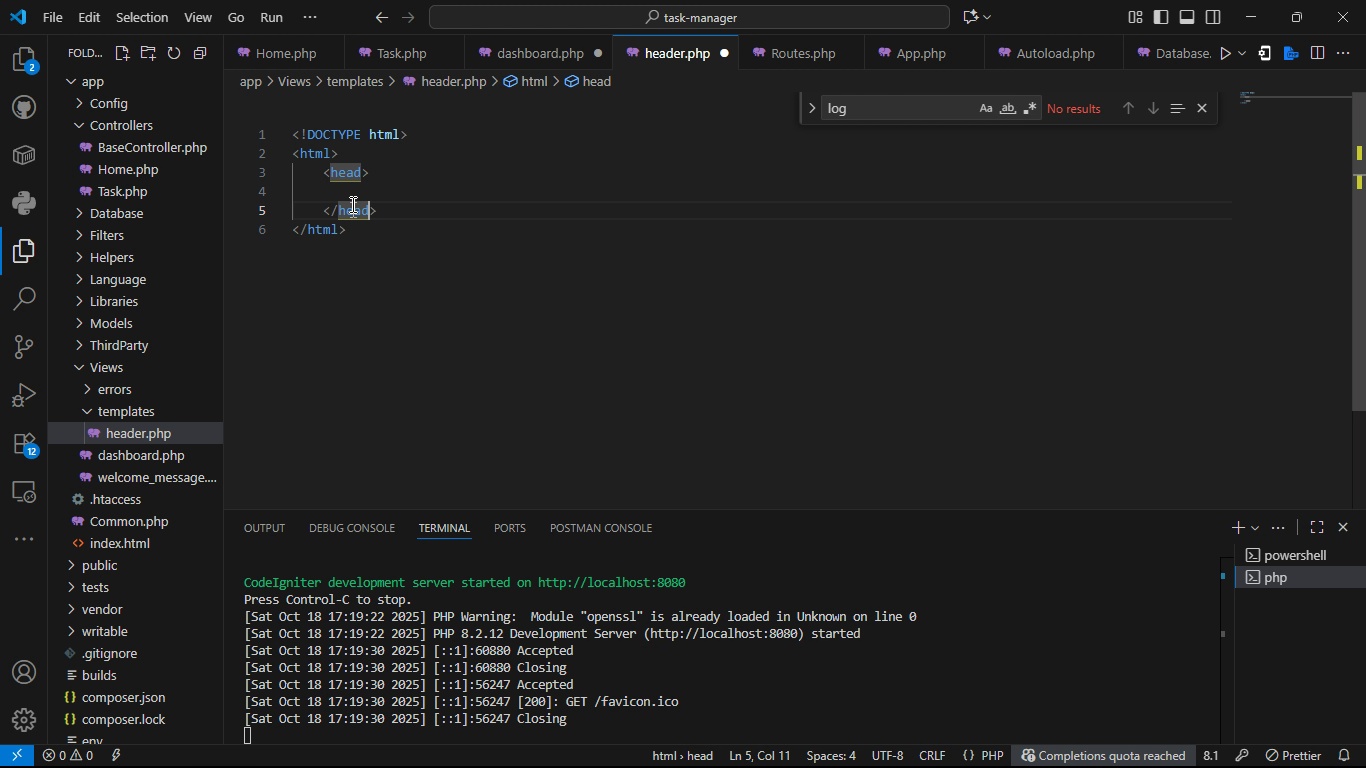 
key(ArrowRight)
 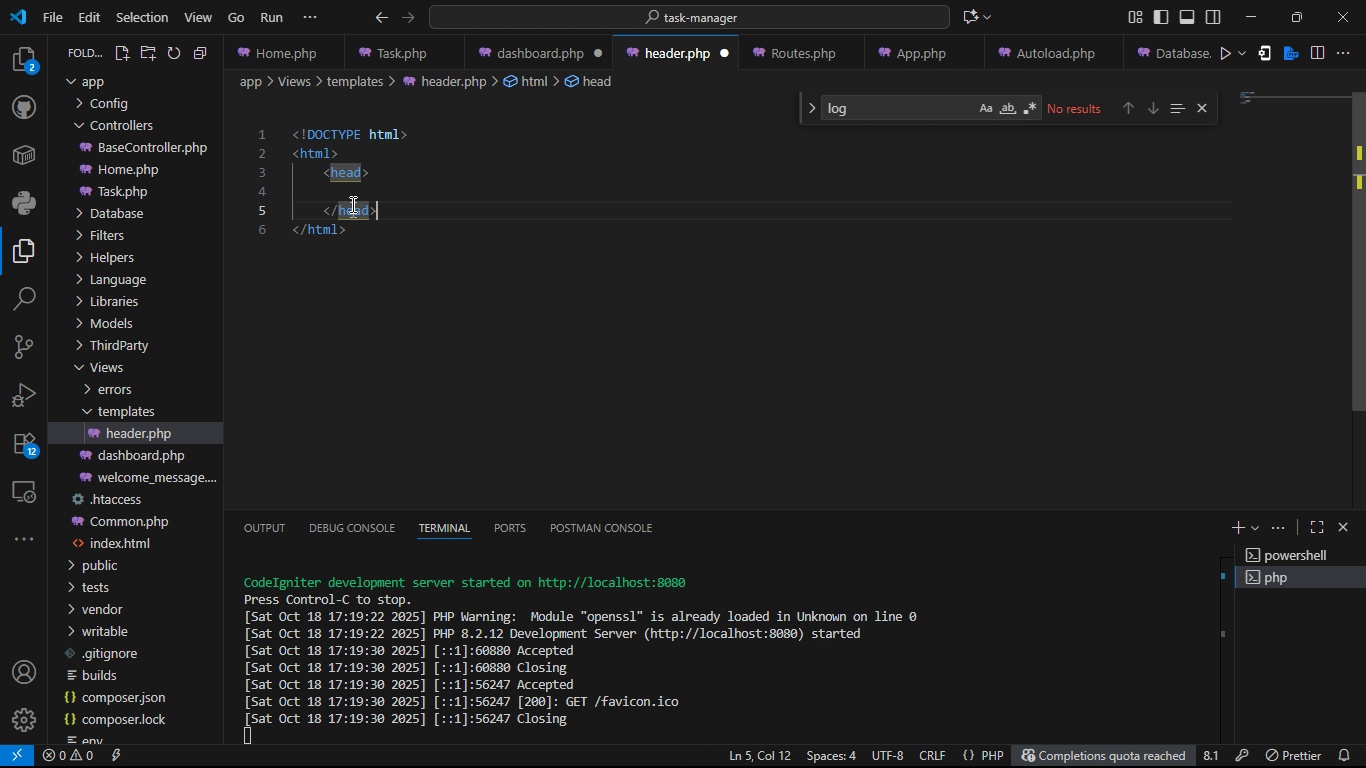 
key(ArrowRight)
 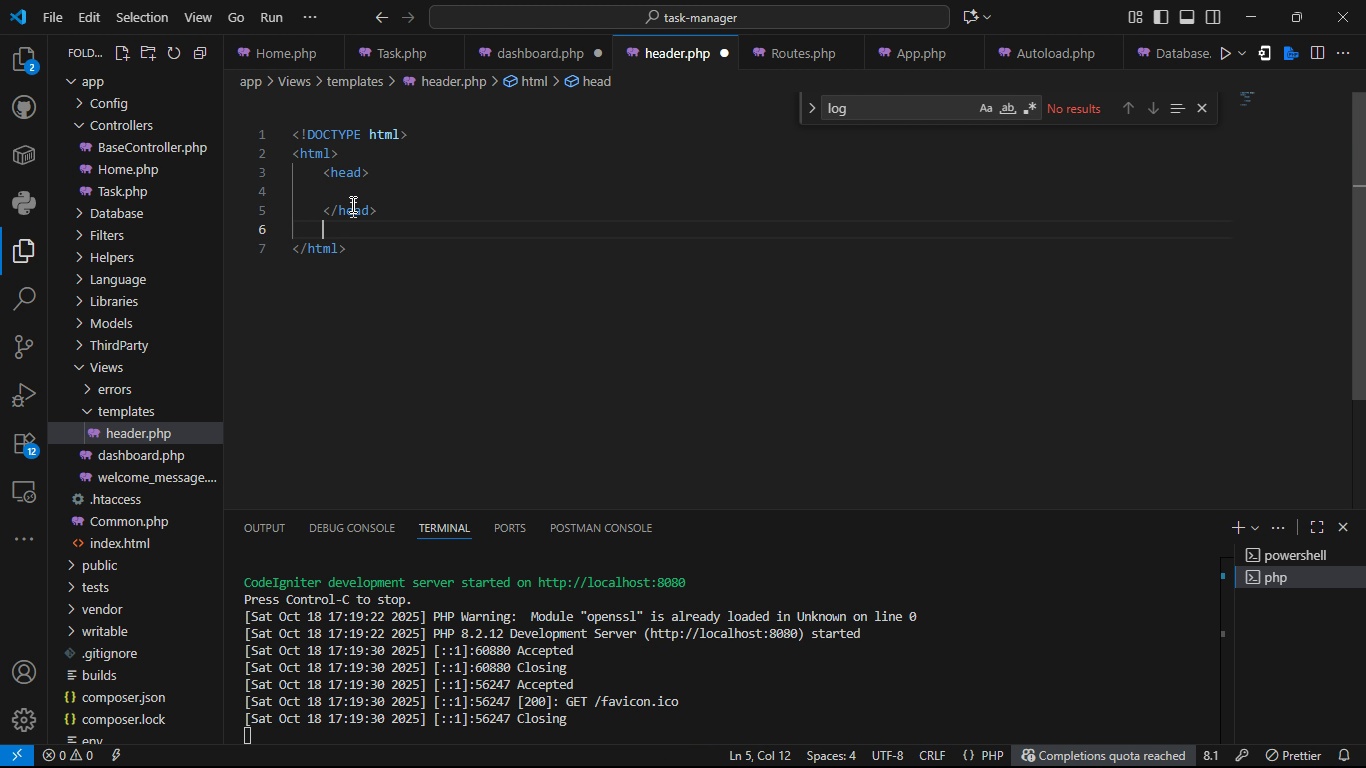 
key(Enter)
 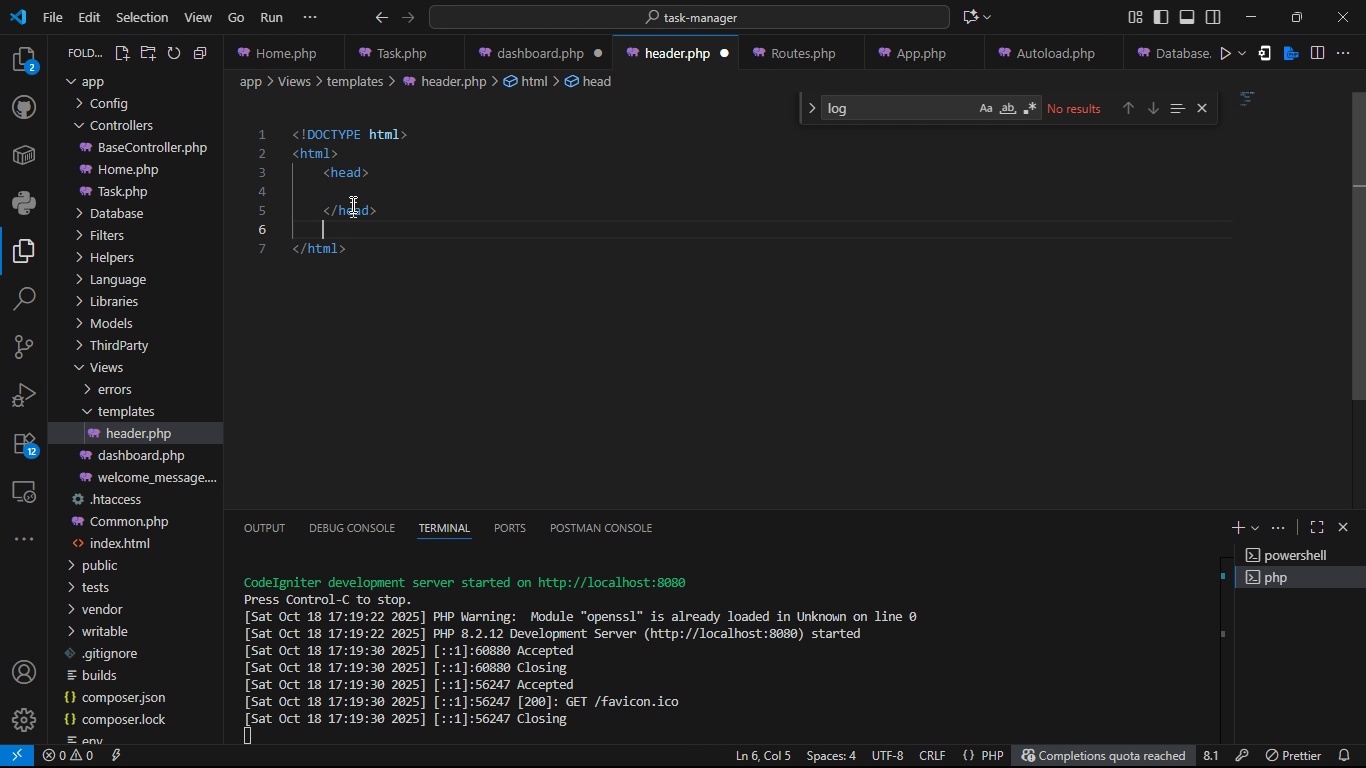 
type(<body>)
 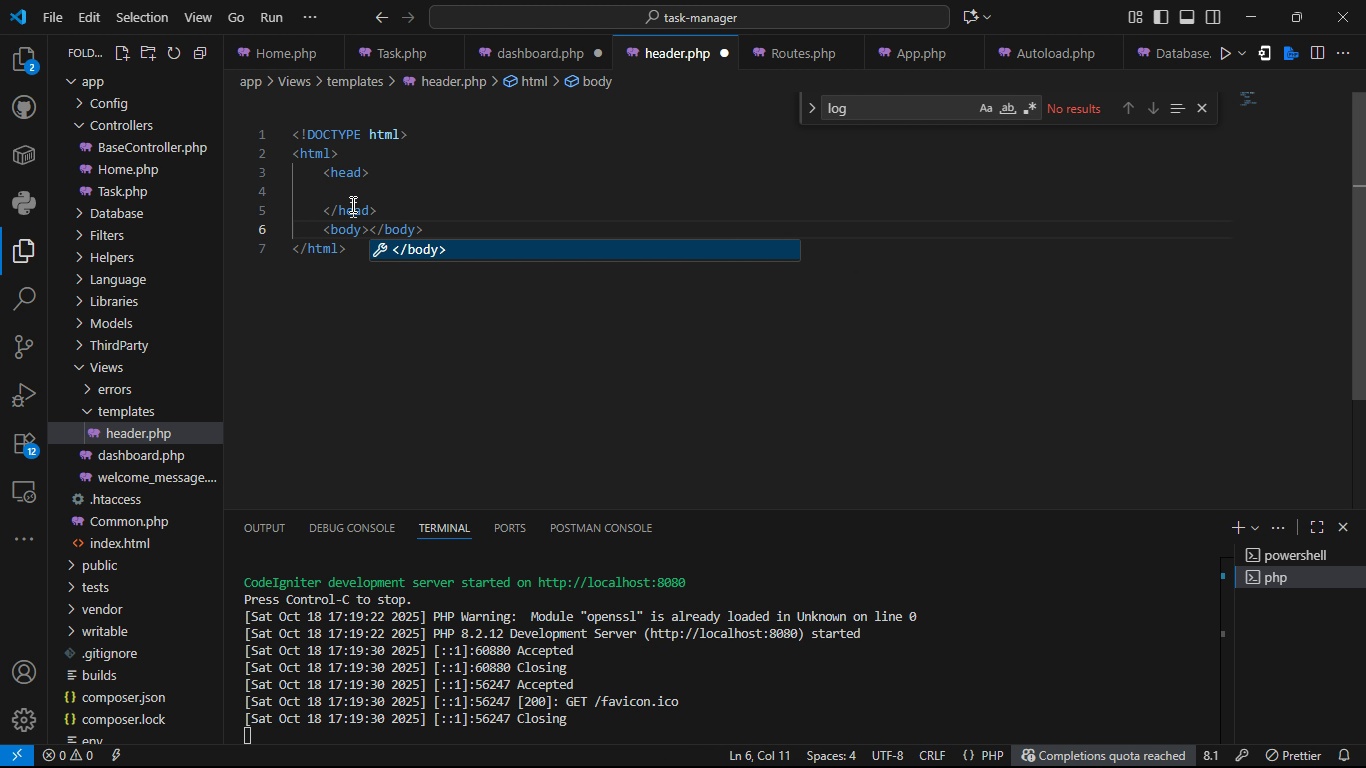 
key(Enter)
 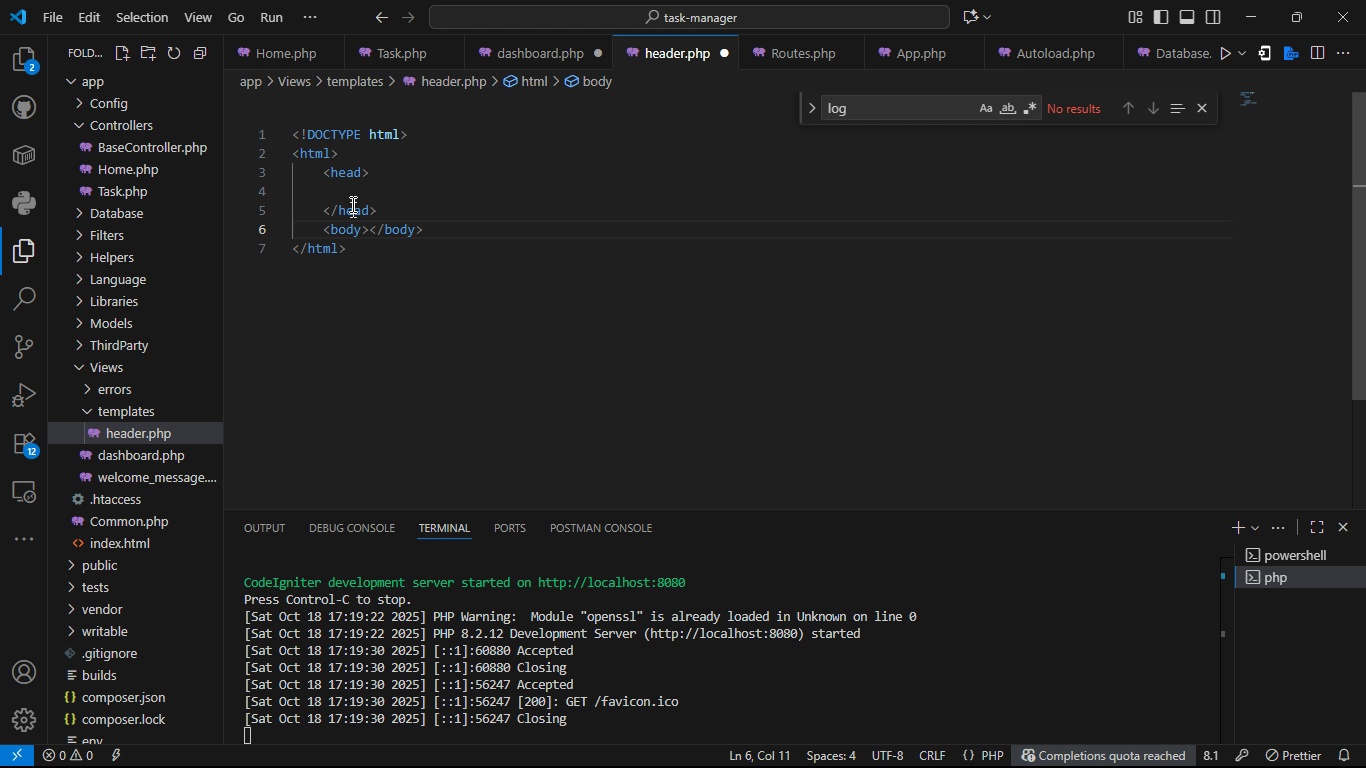 
key(Enter)
 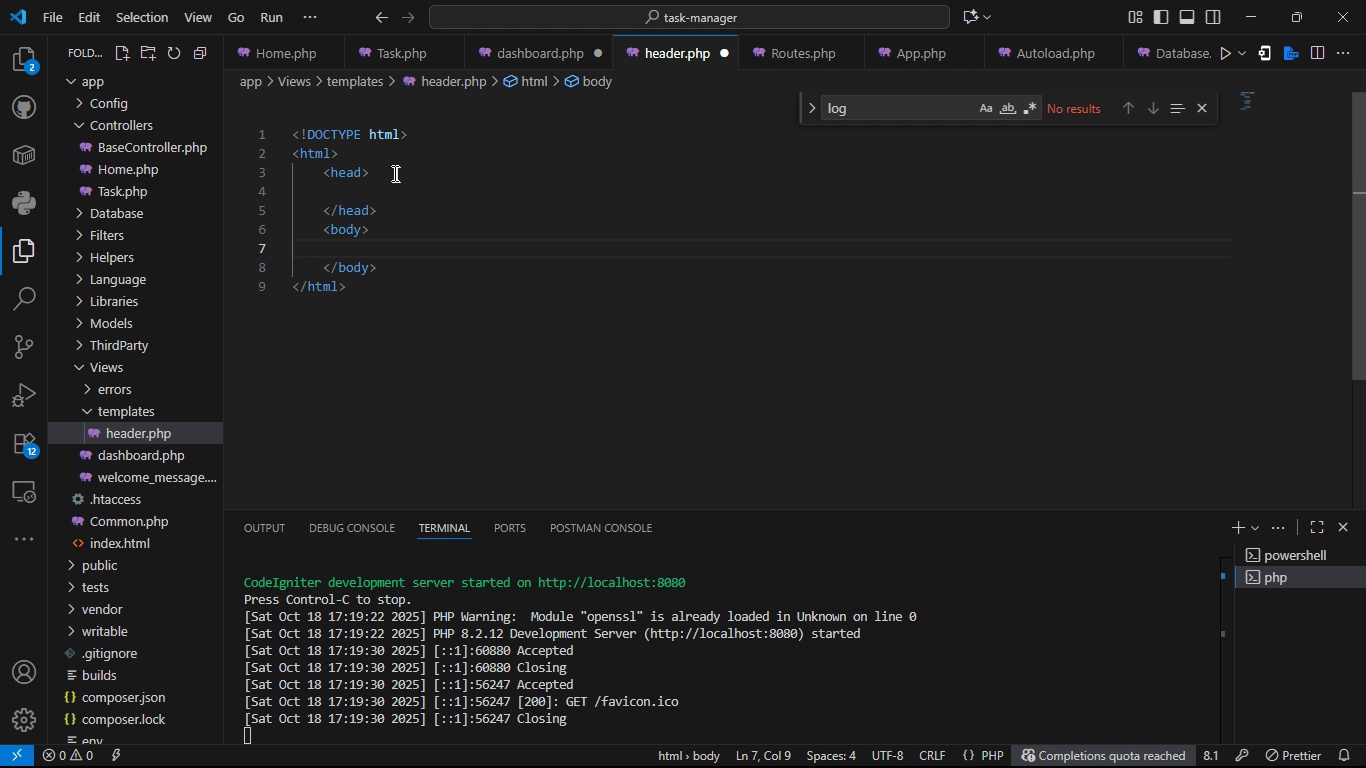 
left_click([377, 171])
 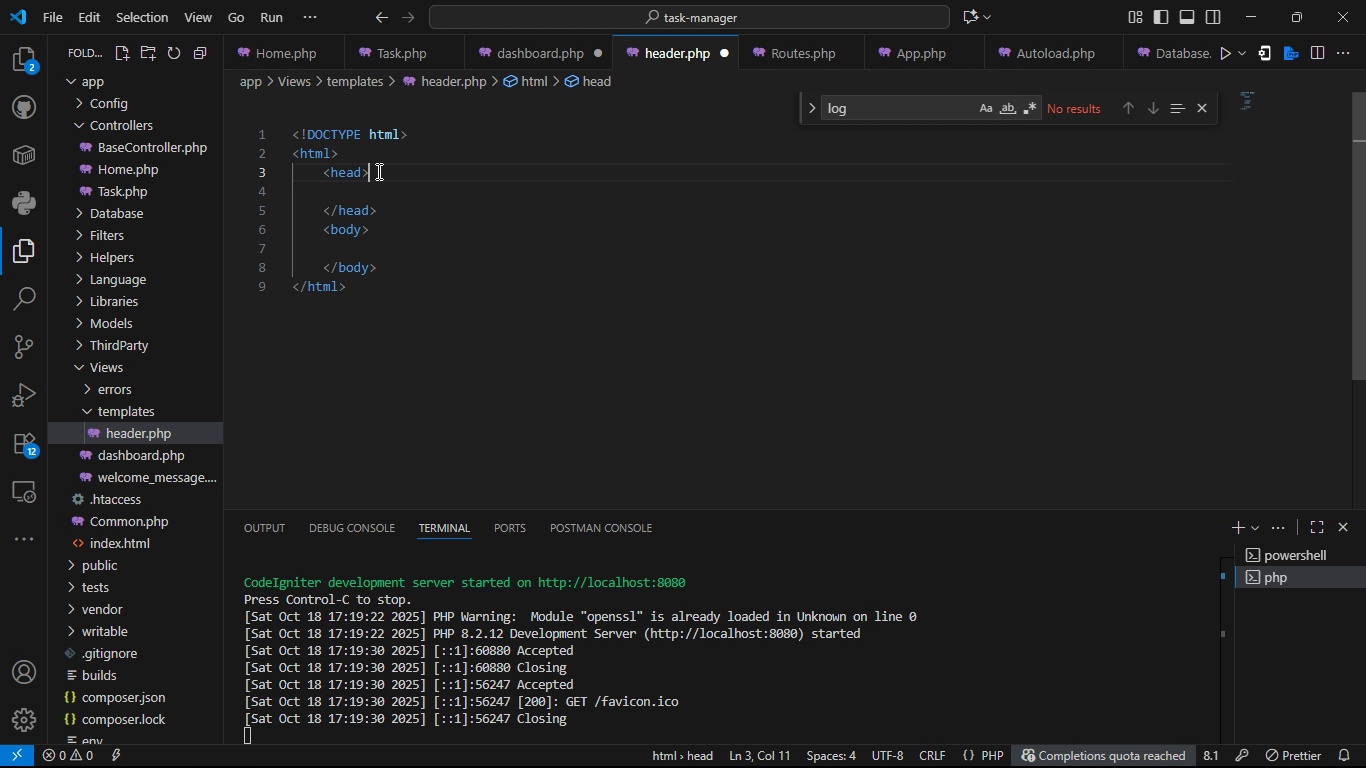 
key(Enter)
 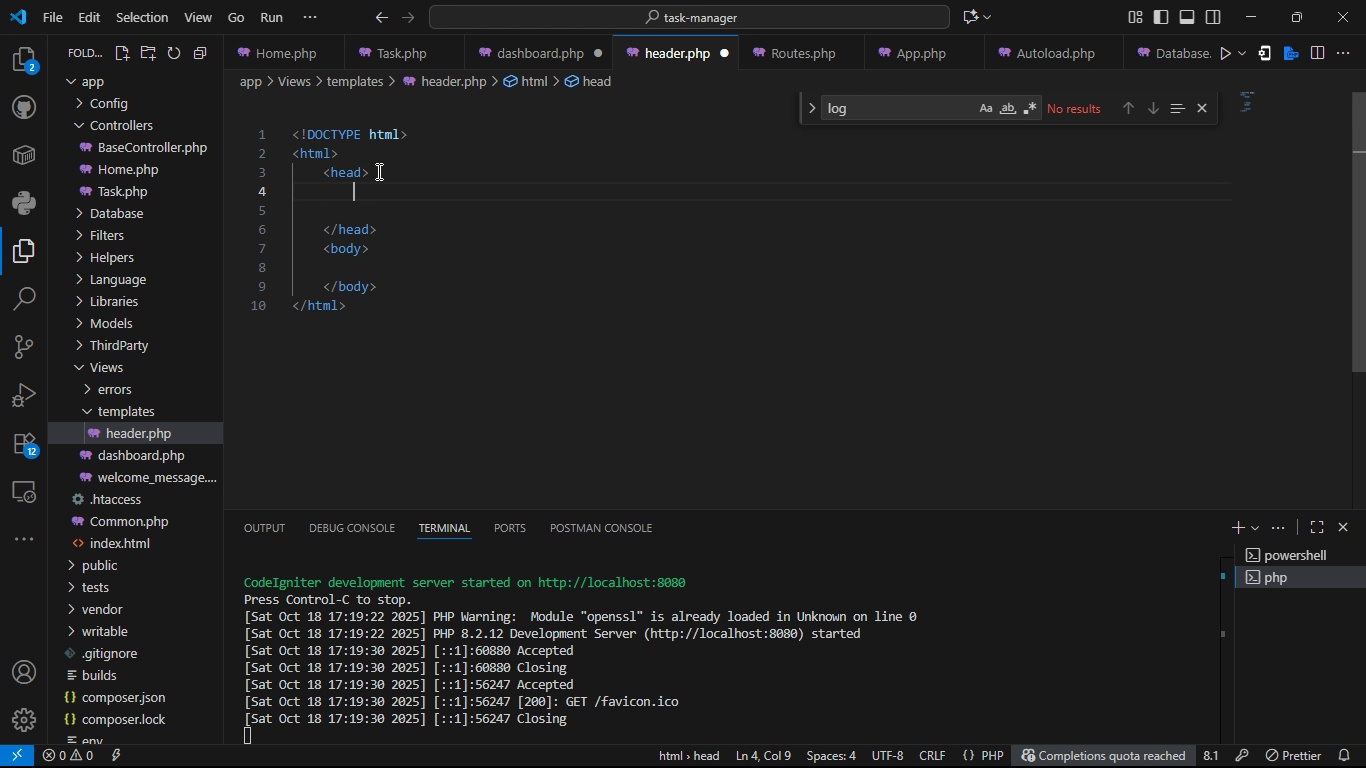 
key(Control+V)
 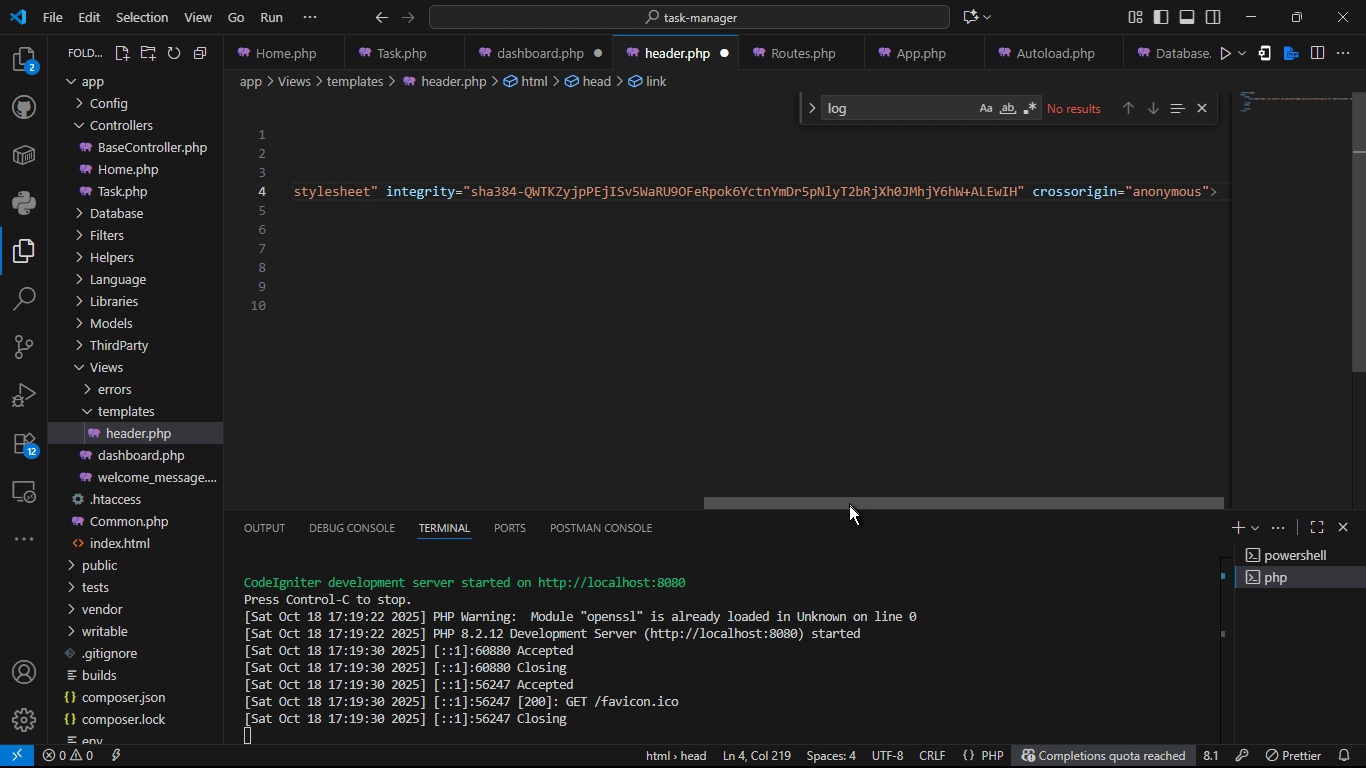 
left_click_drag(start_coordinate=[849, 505], to_coordinate=[17, 513])
 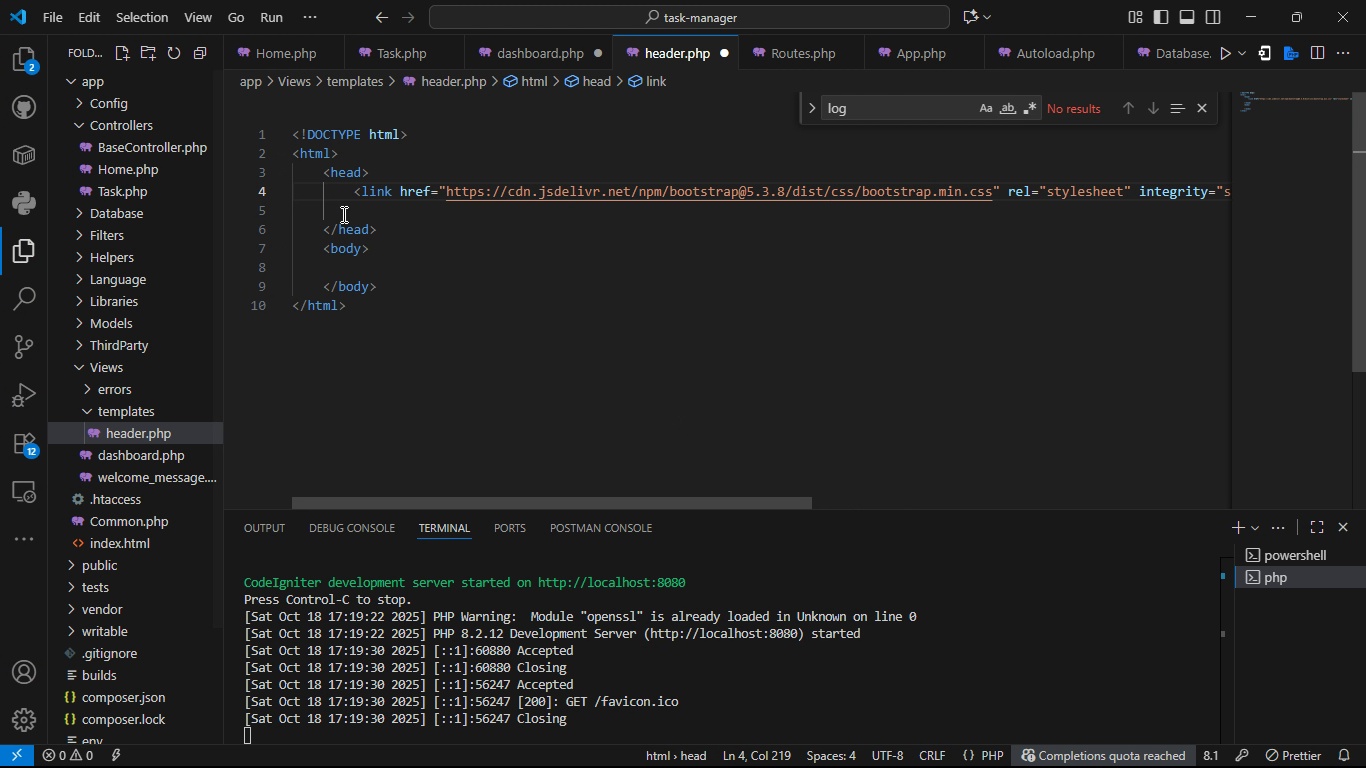 
left_click([342, 214])
 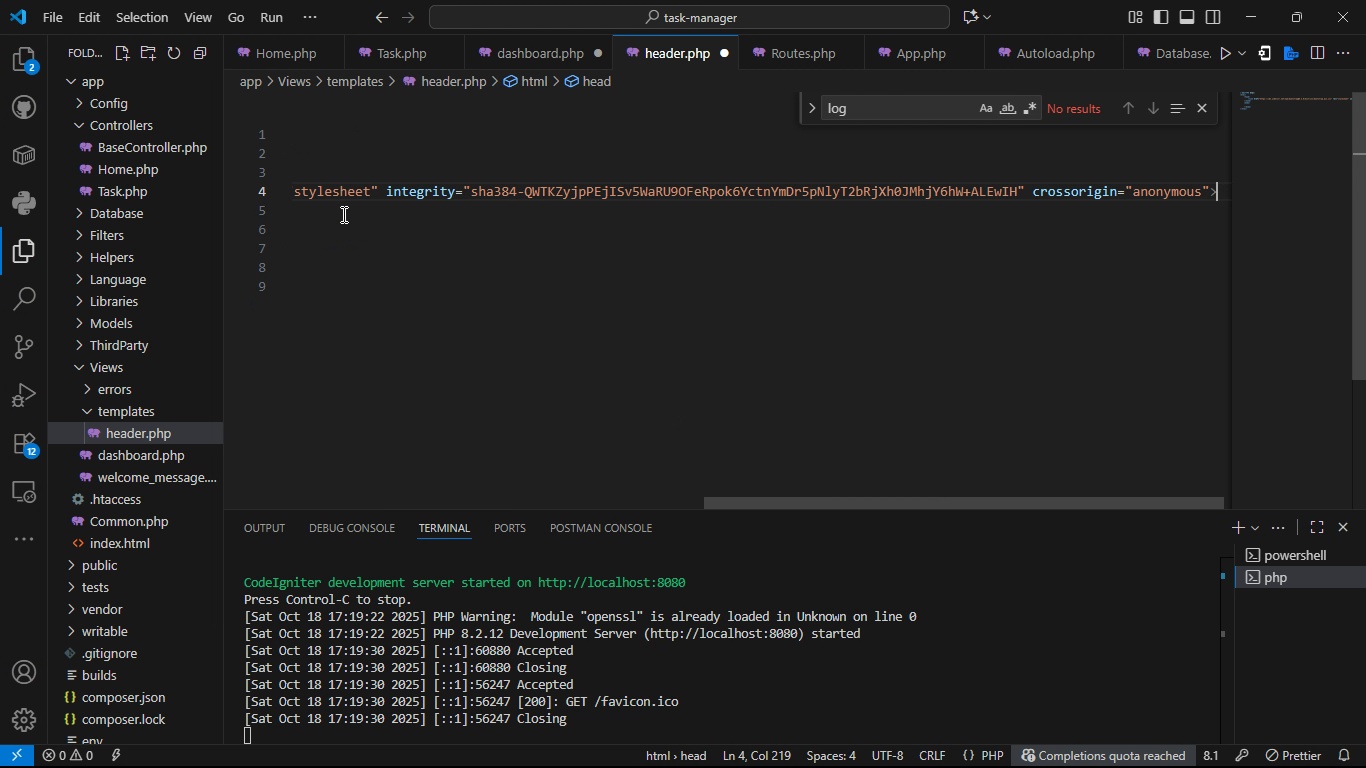 
key(Backspace)
 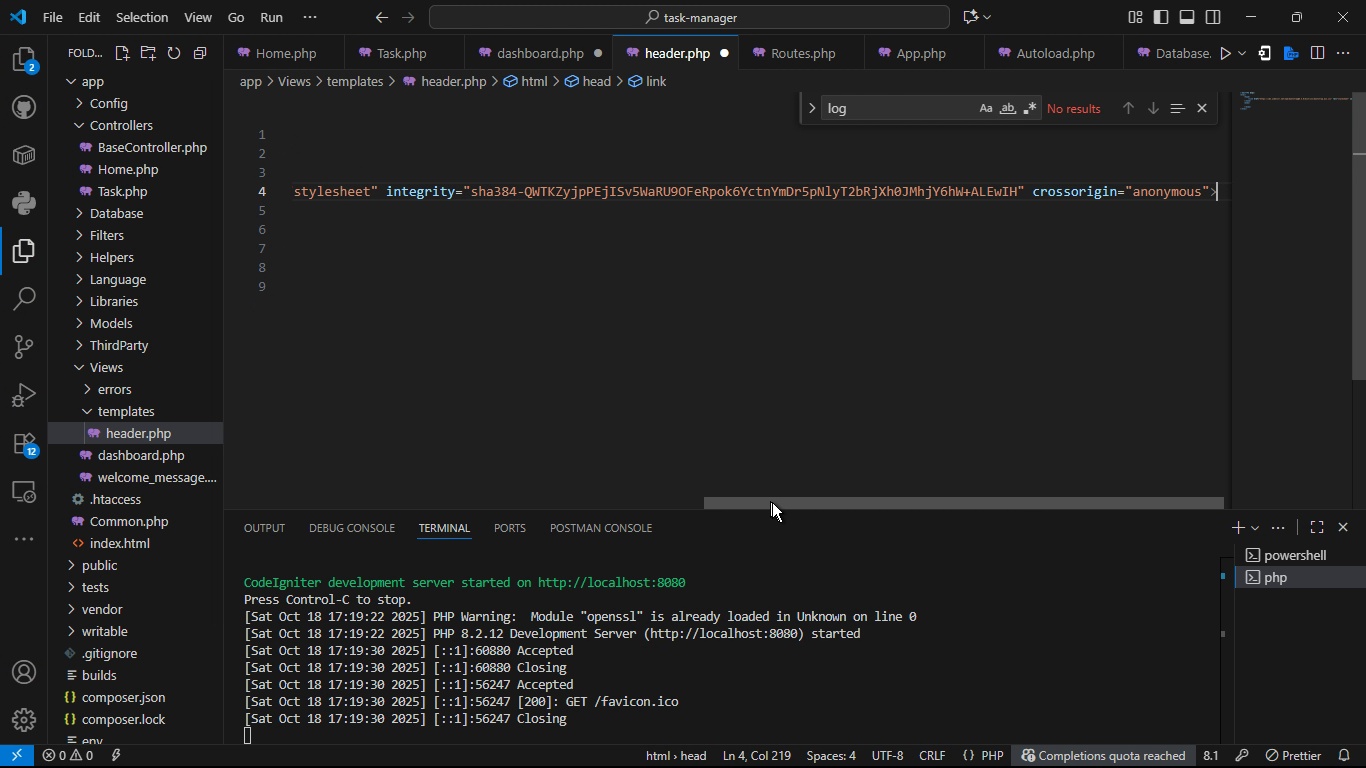 
left_click_drag(start_coordinate=[772, 504], to_coordinate=[164, 502])
 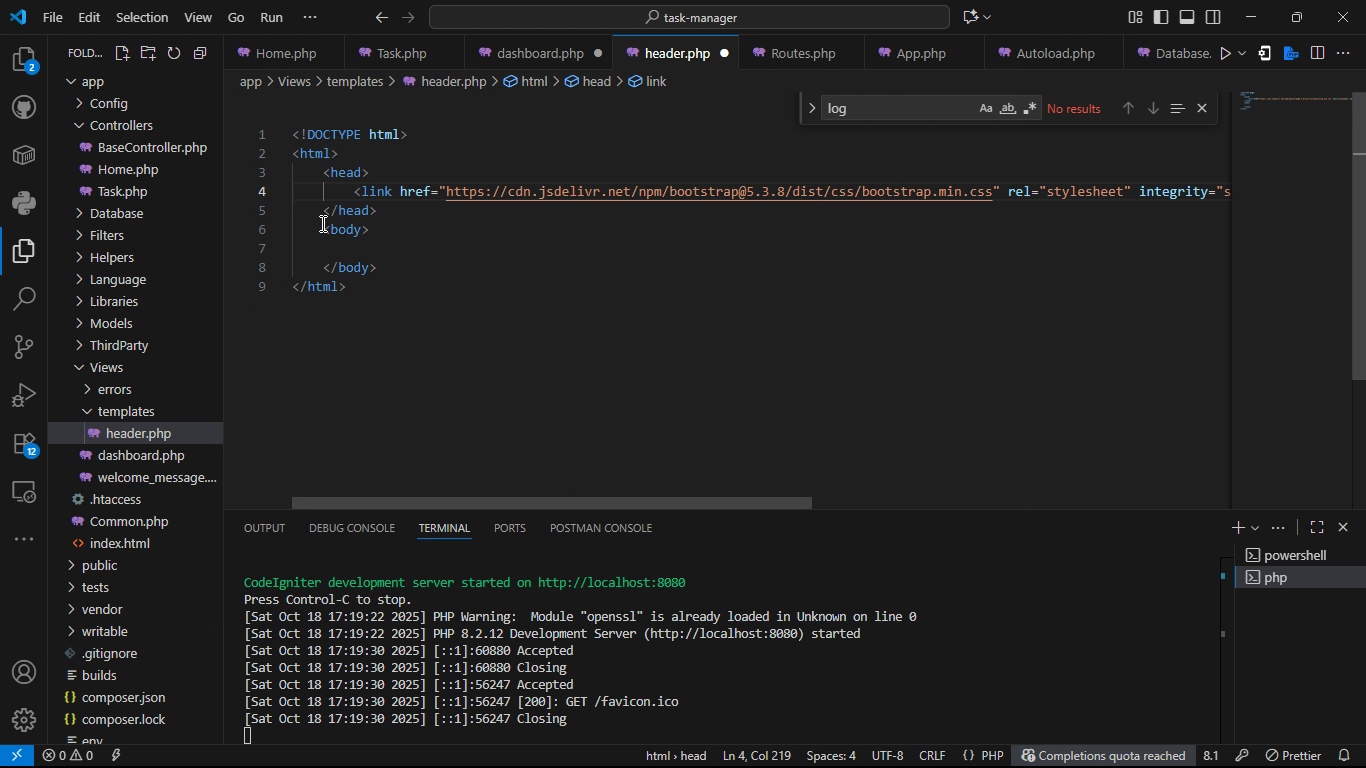 
left_click([321, 223])
 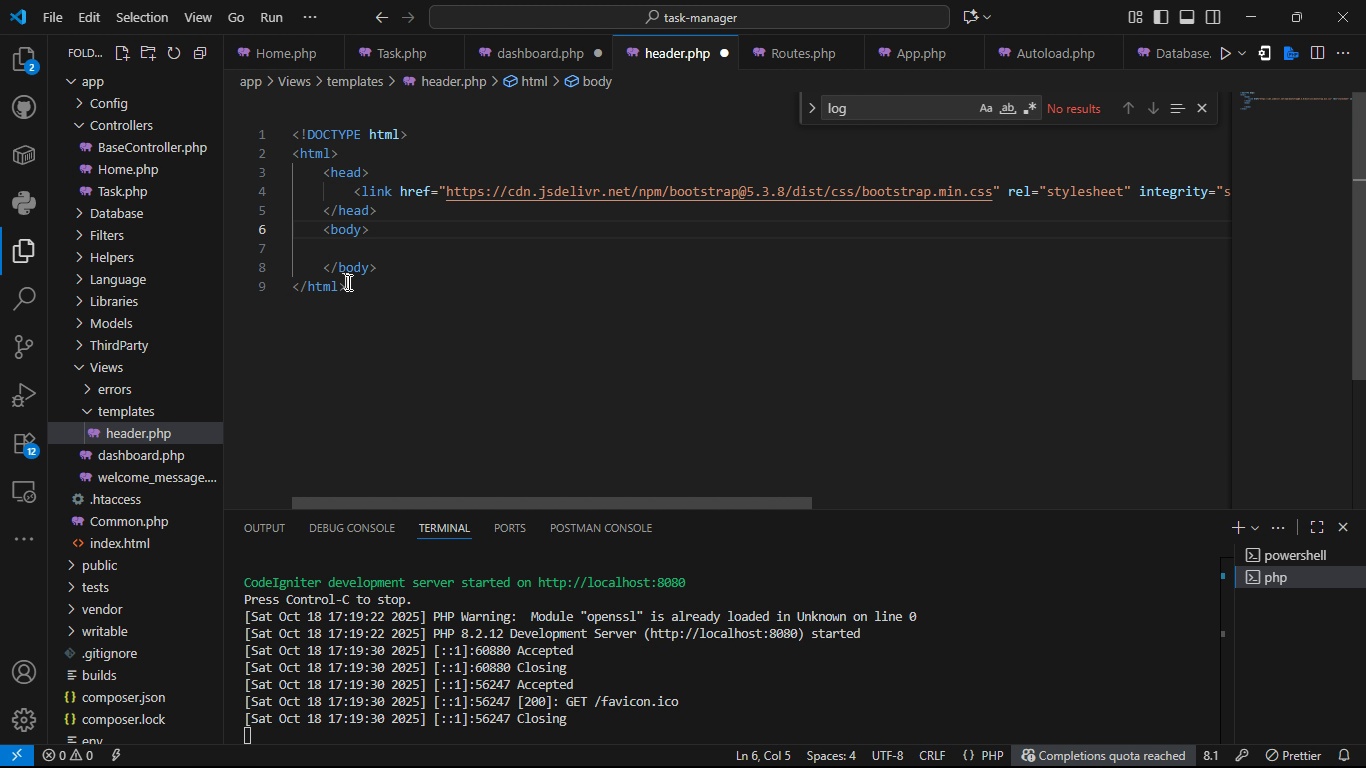 
left_click_drag(start_coordinate=[352, 284], to_coordinate=[298, 273])
 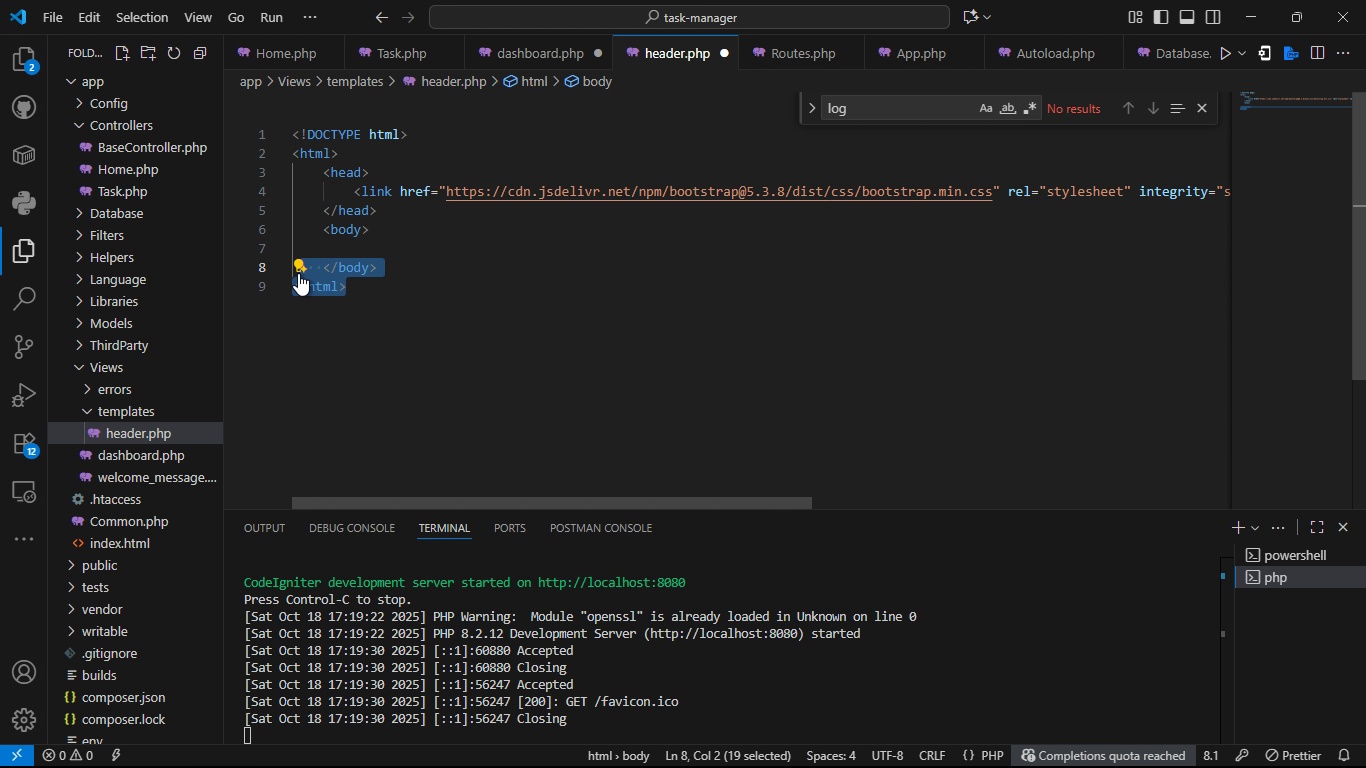 
key(Control+C)
 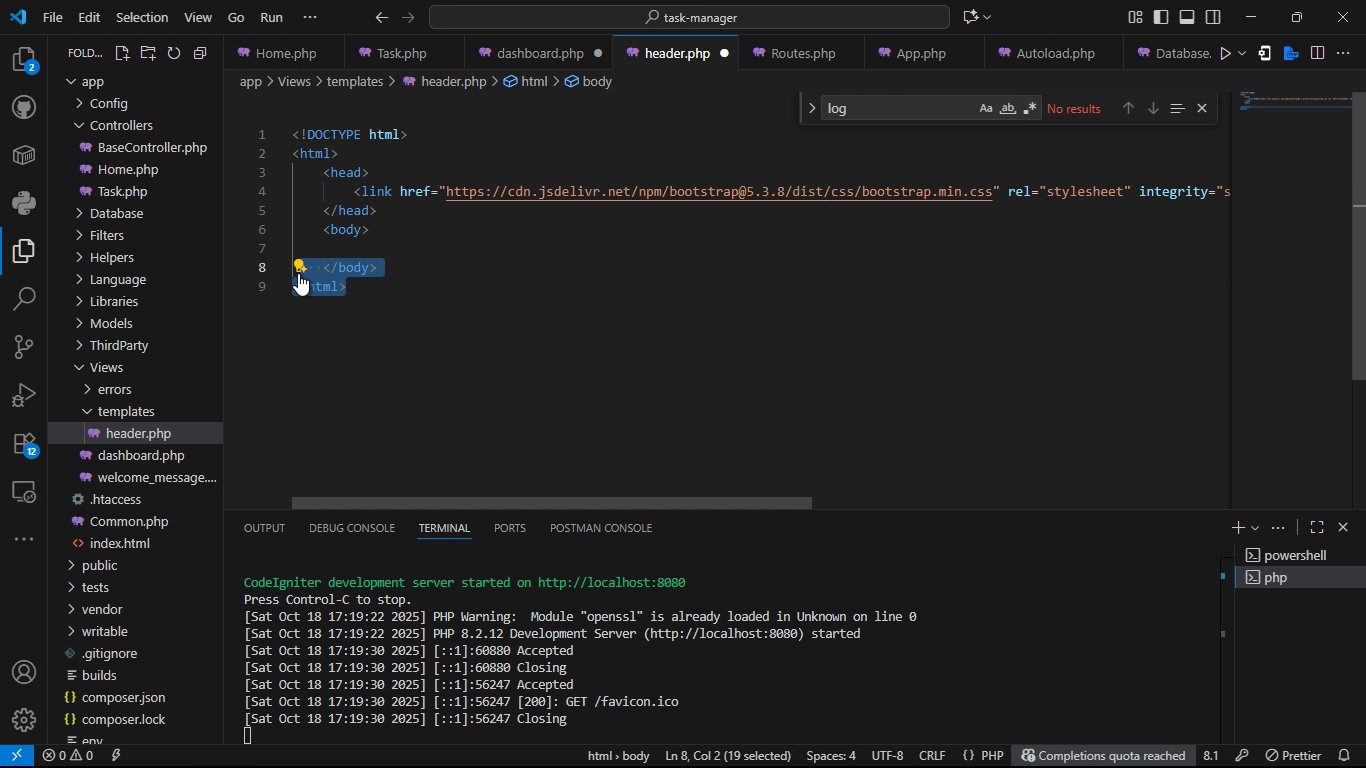 
key(Backspace)
 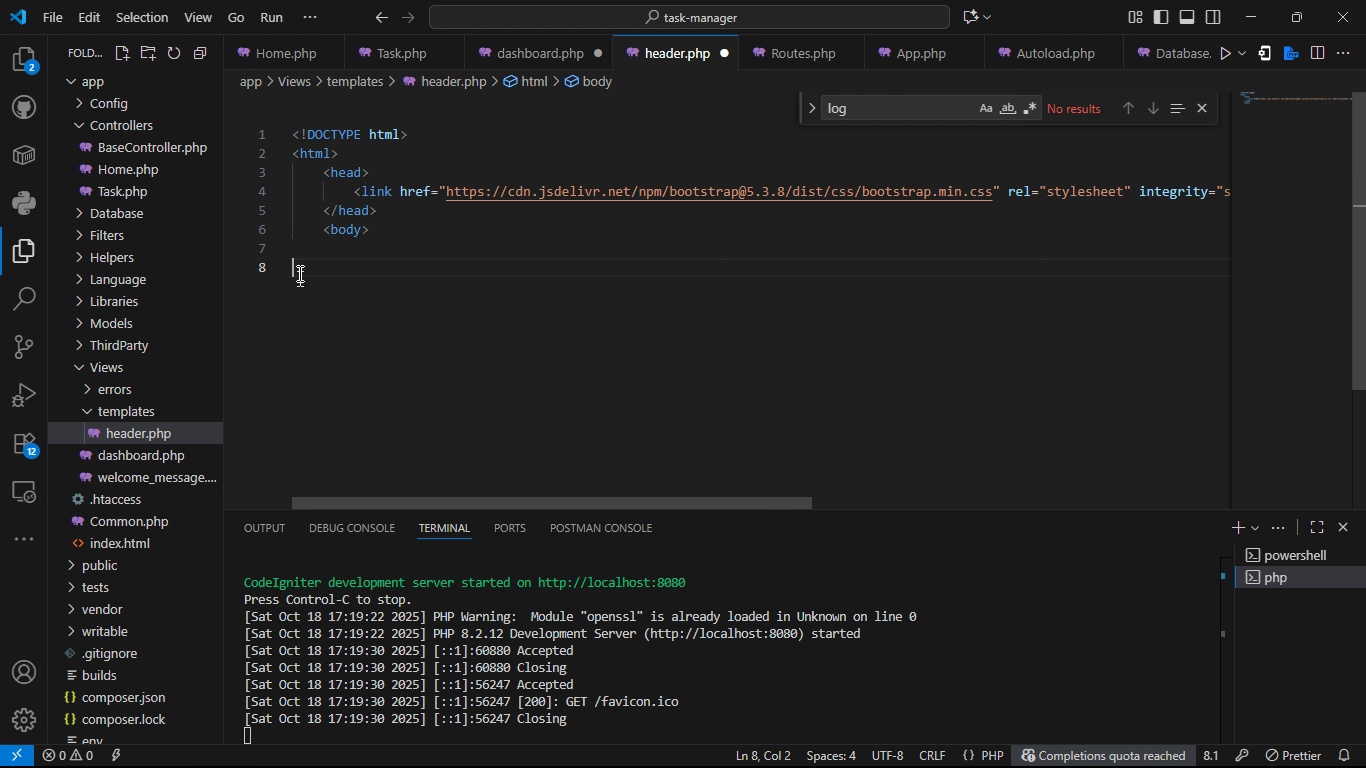 
key(Backspace)
 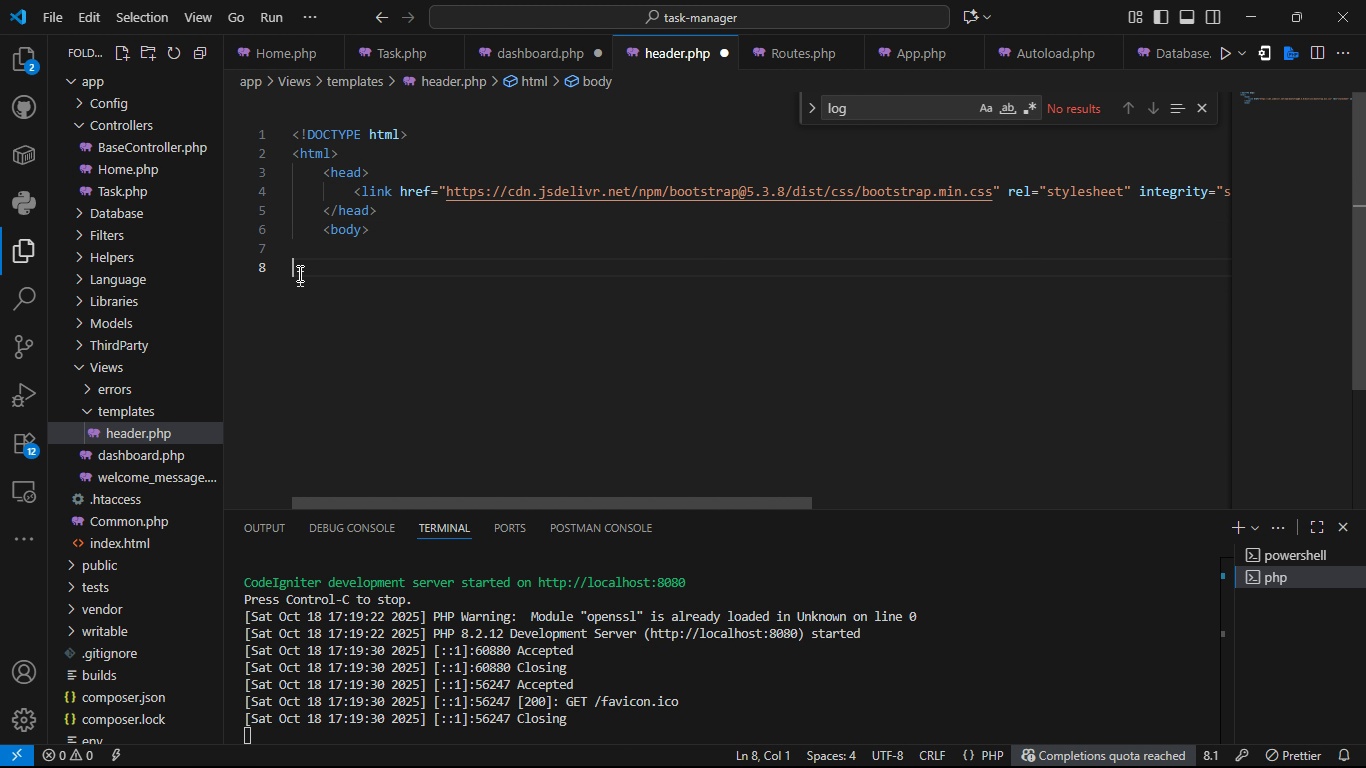 
key(Backspace)
 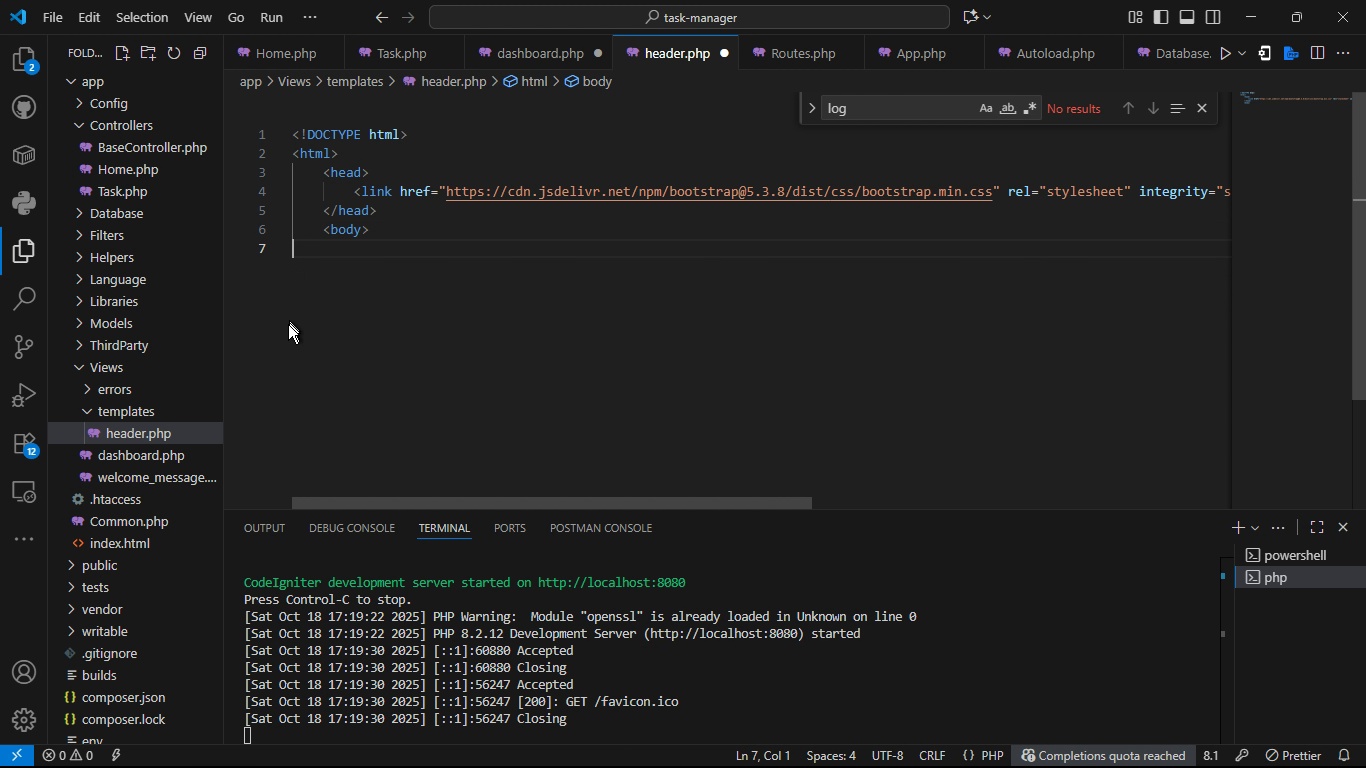 
key(Control+S)
 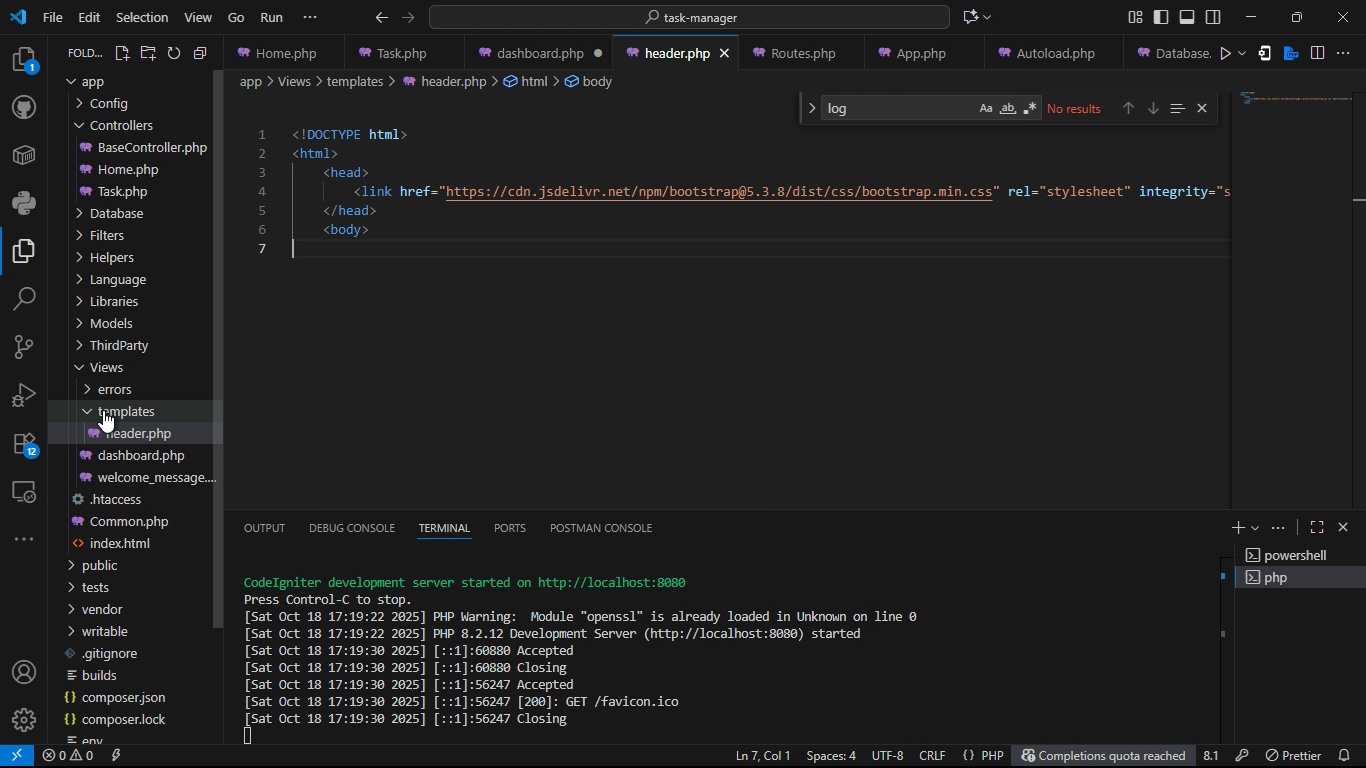 
right_click([103, 410])
 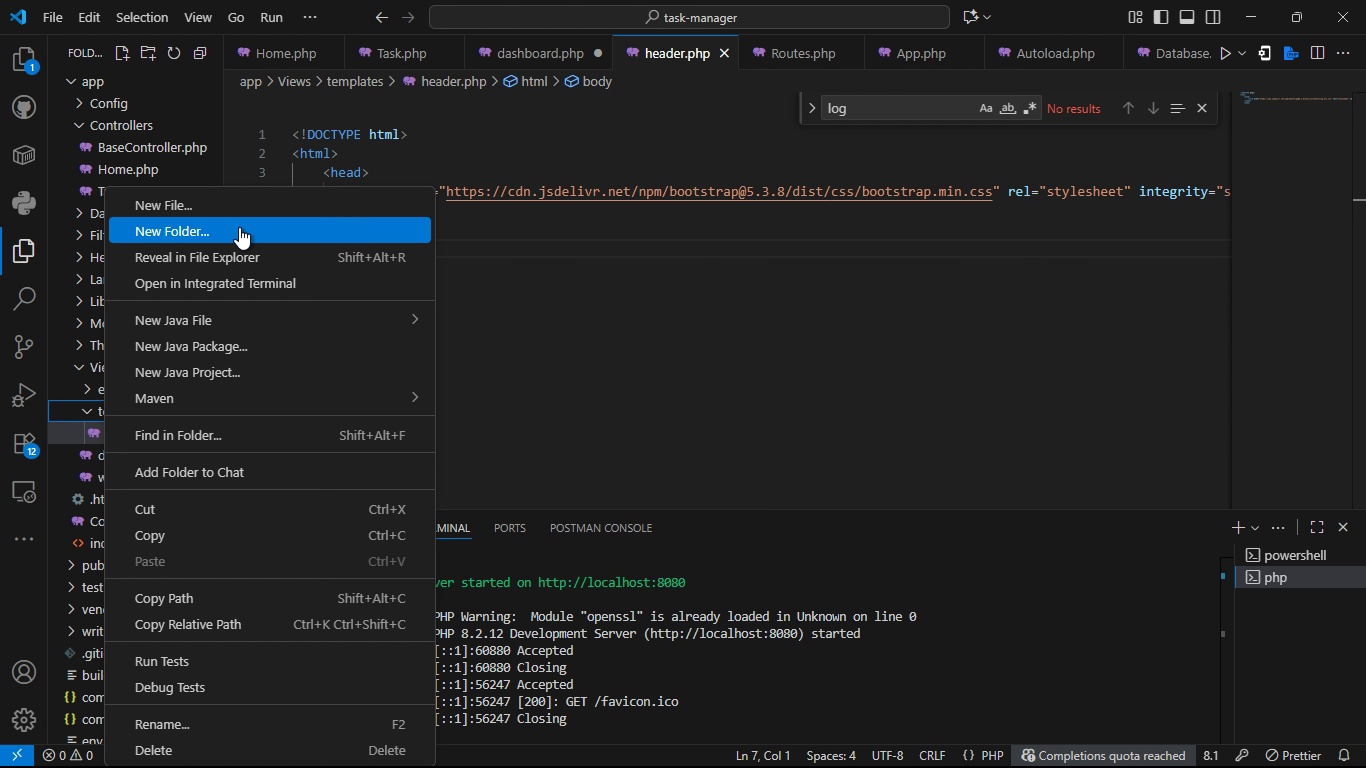 
left_click([239, 227])
 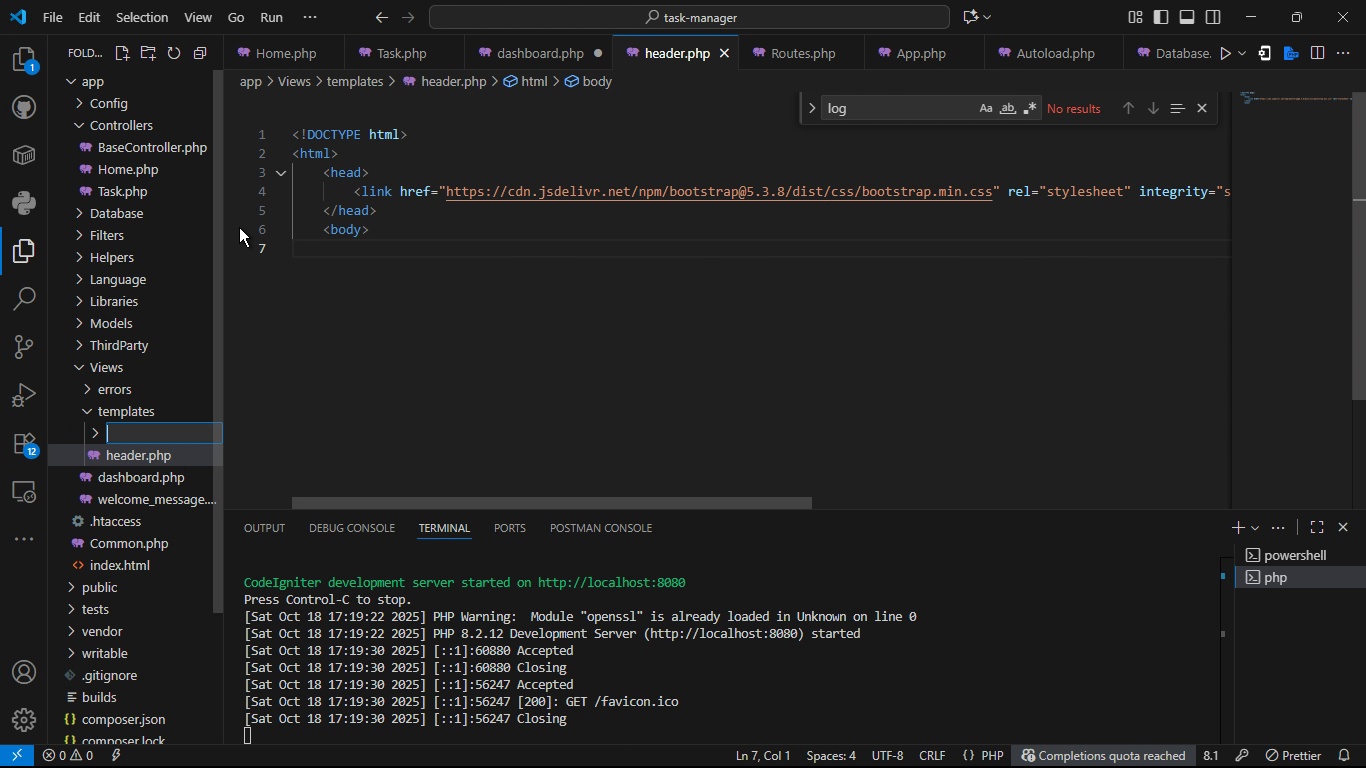 
key(Escape)
 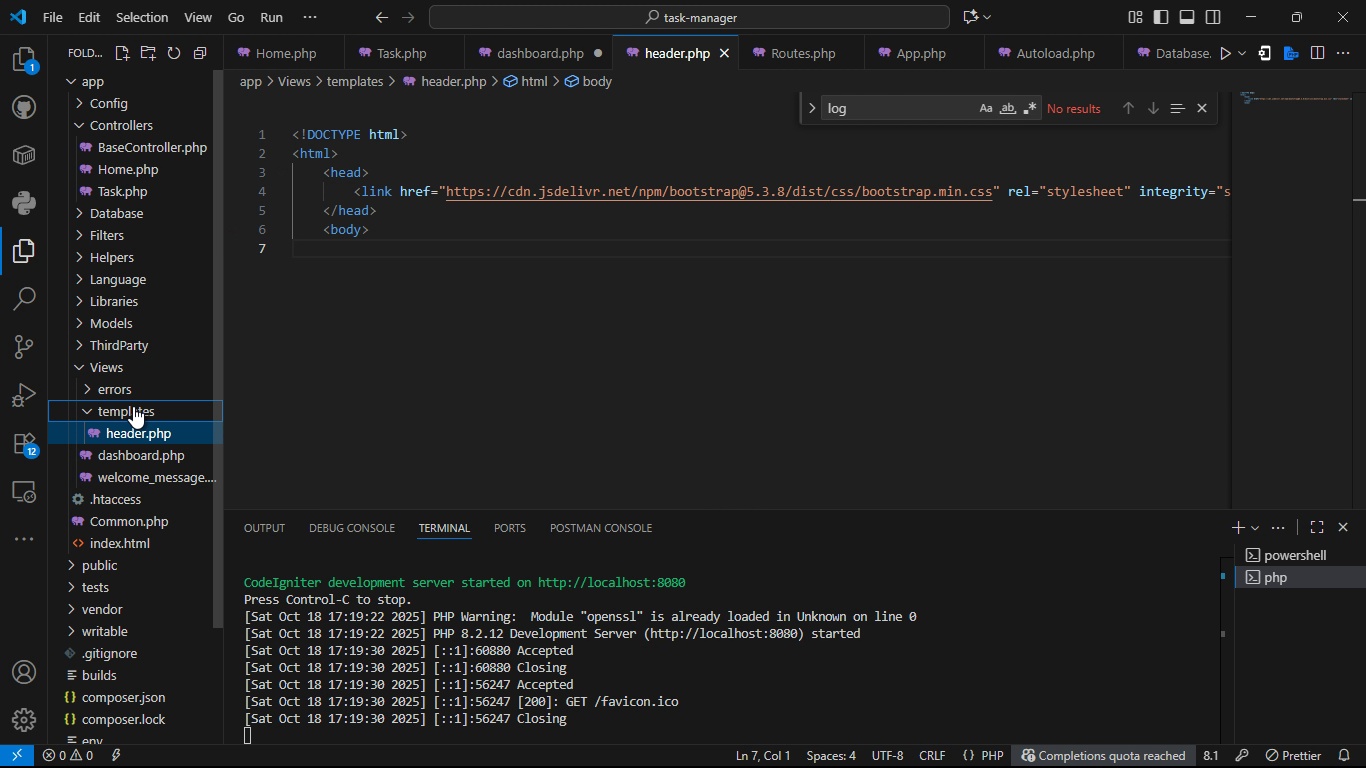 
left_click([133, 406])
 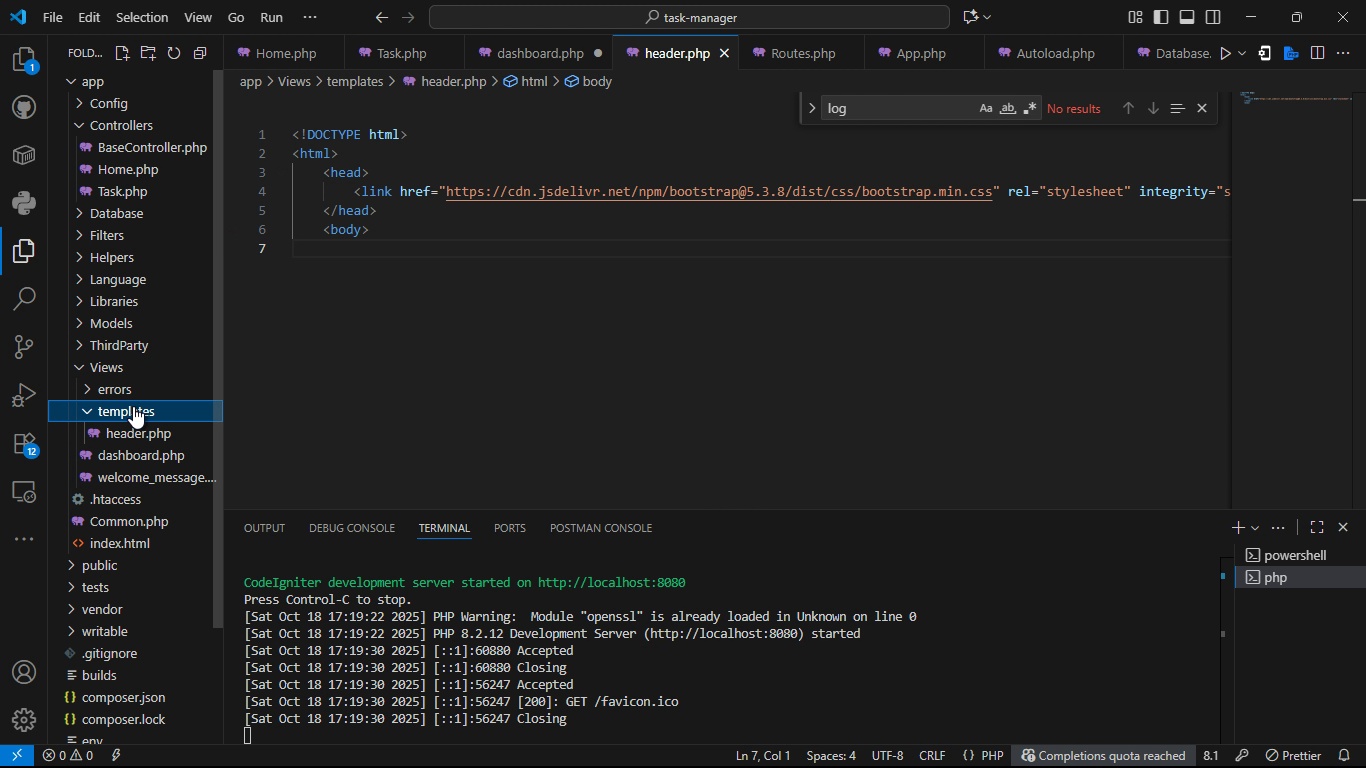 
left_click([133, 406])
 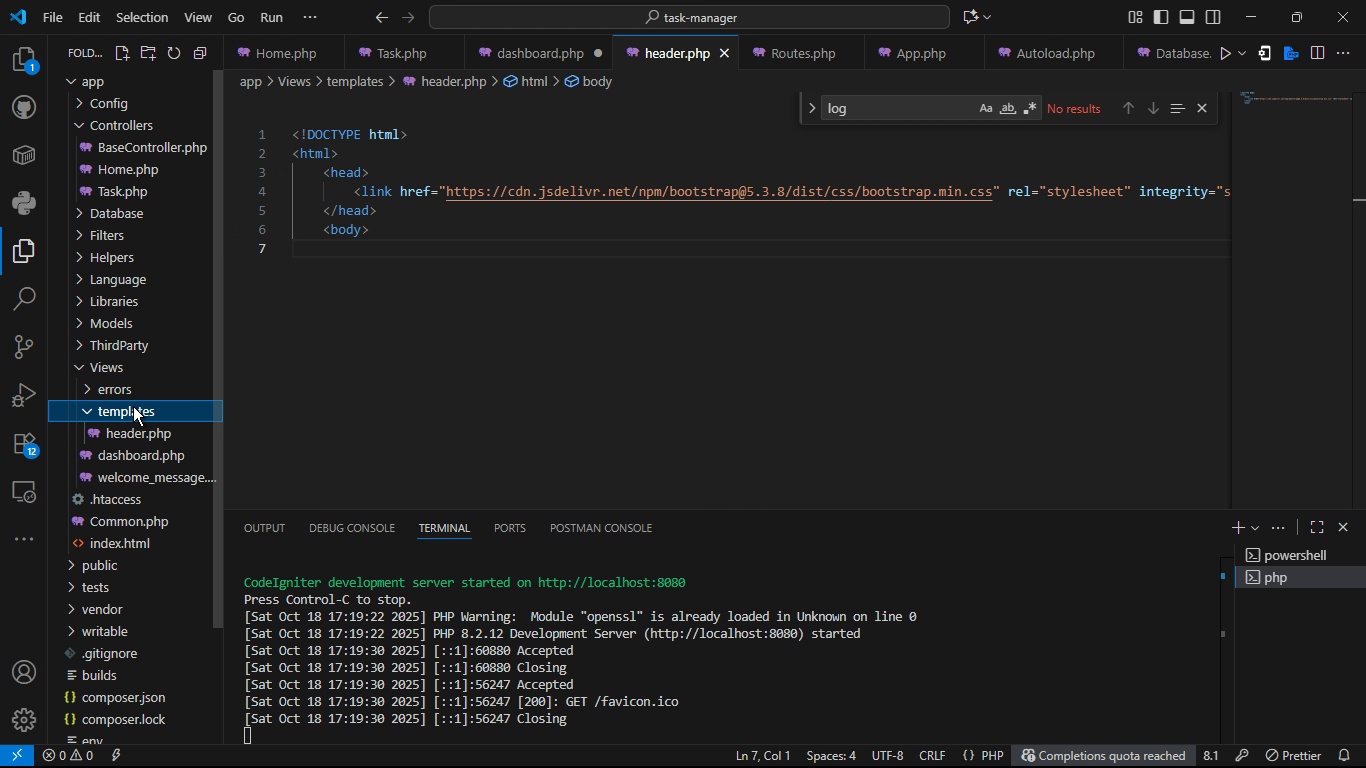 
right_click([133, 406])
 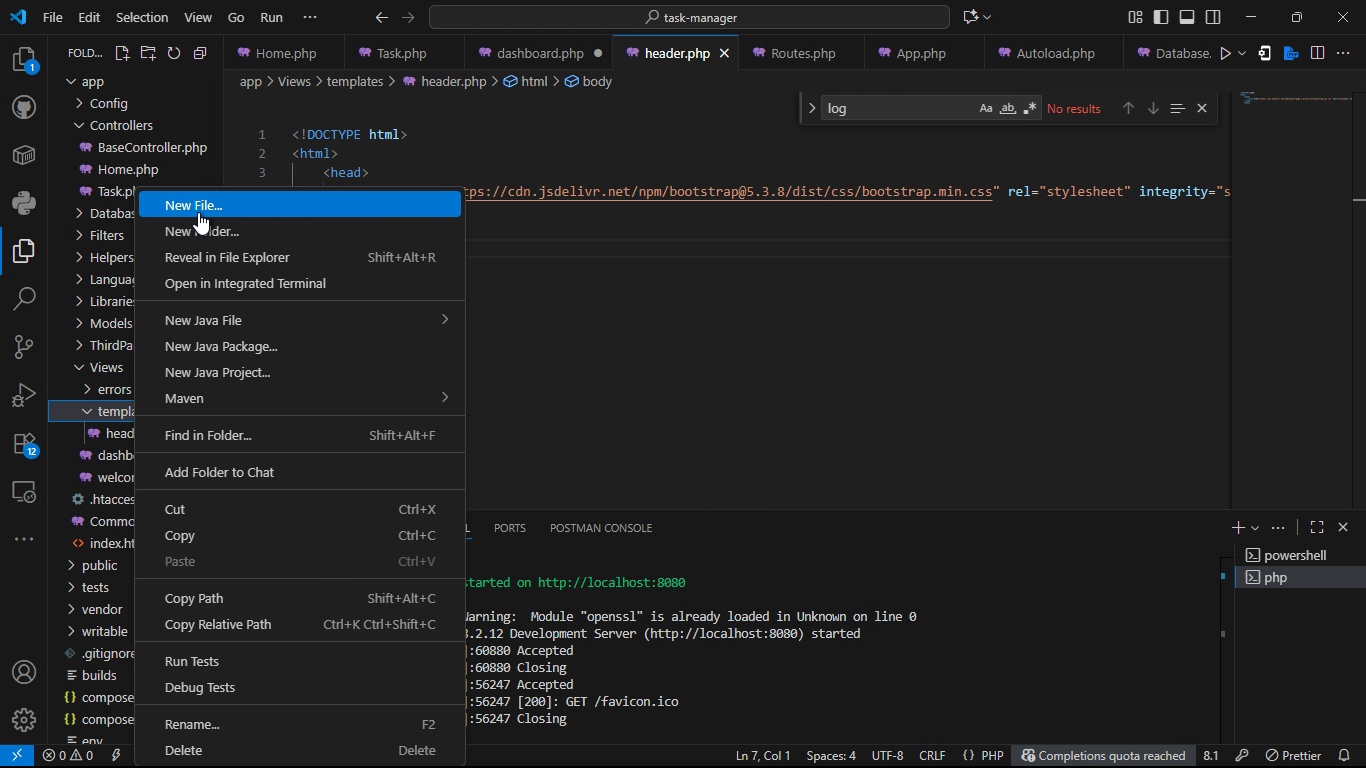 
left_click([198, 212])
 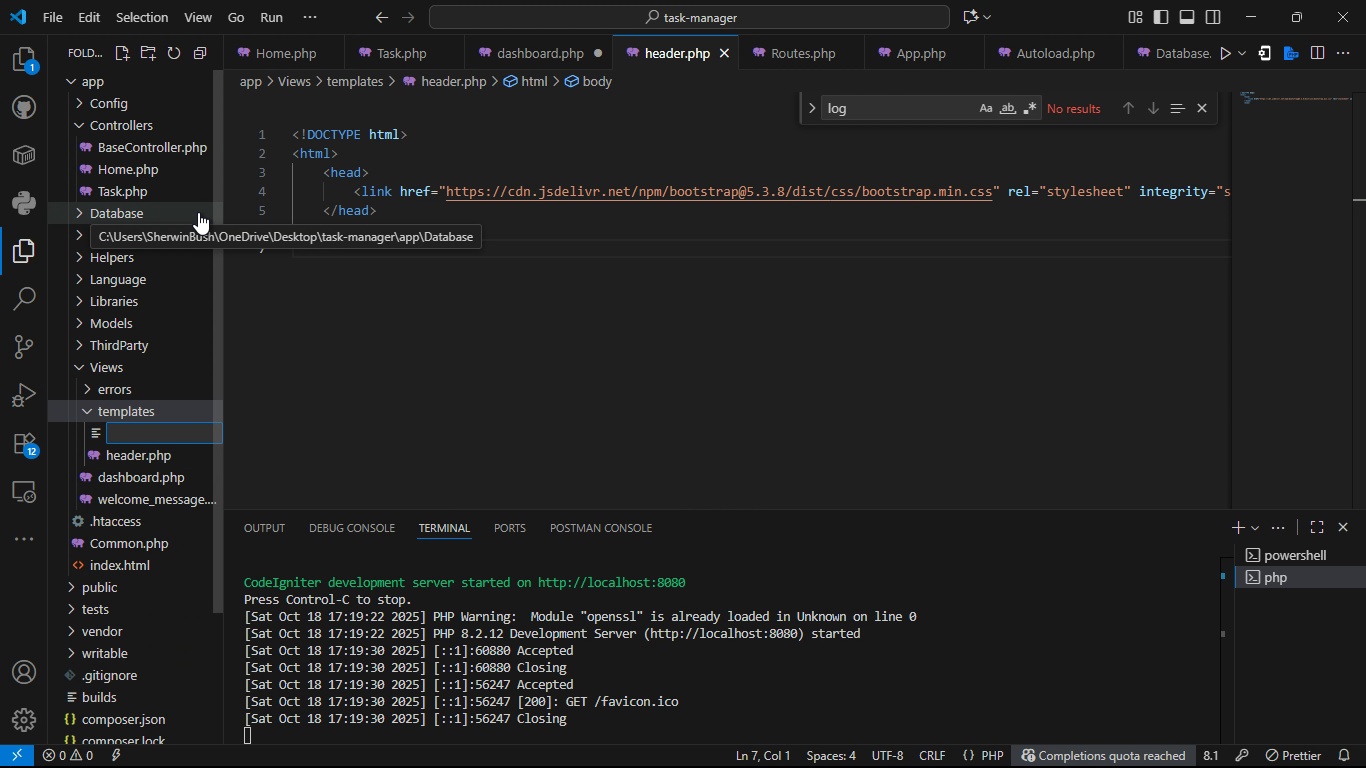 
type(footer.php)
 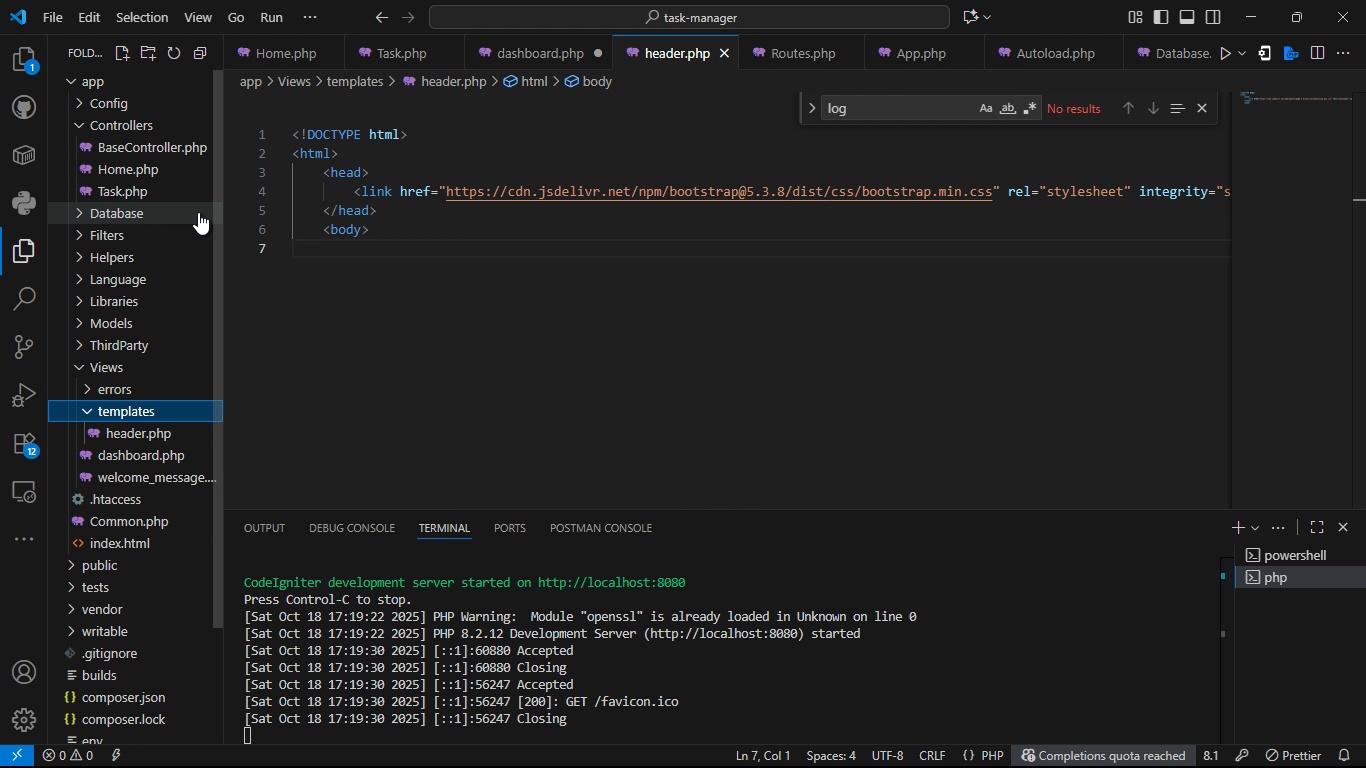 
key(Enter)
 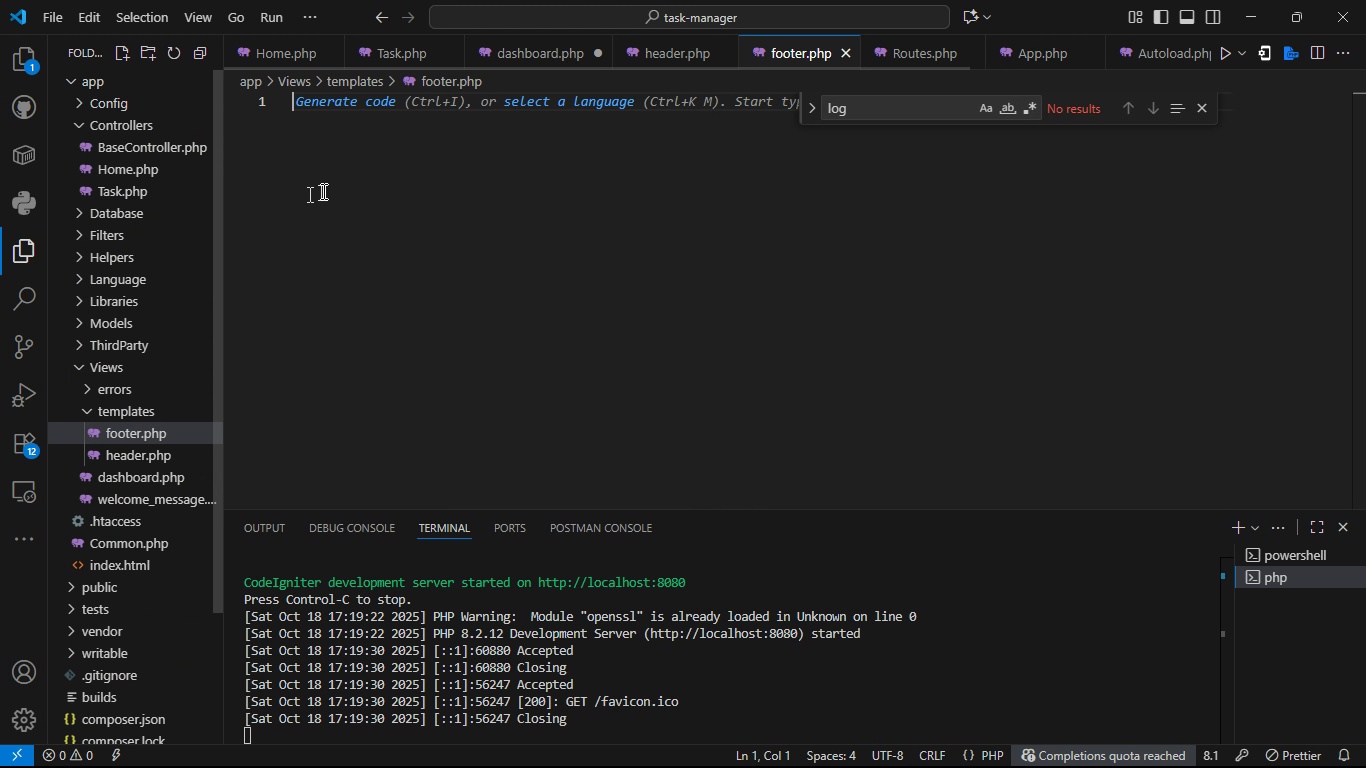 
key(Shift+V)
 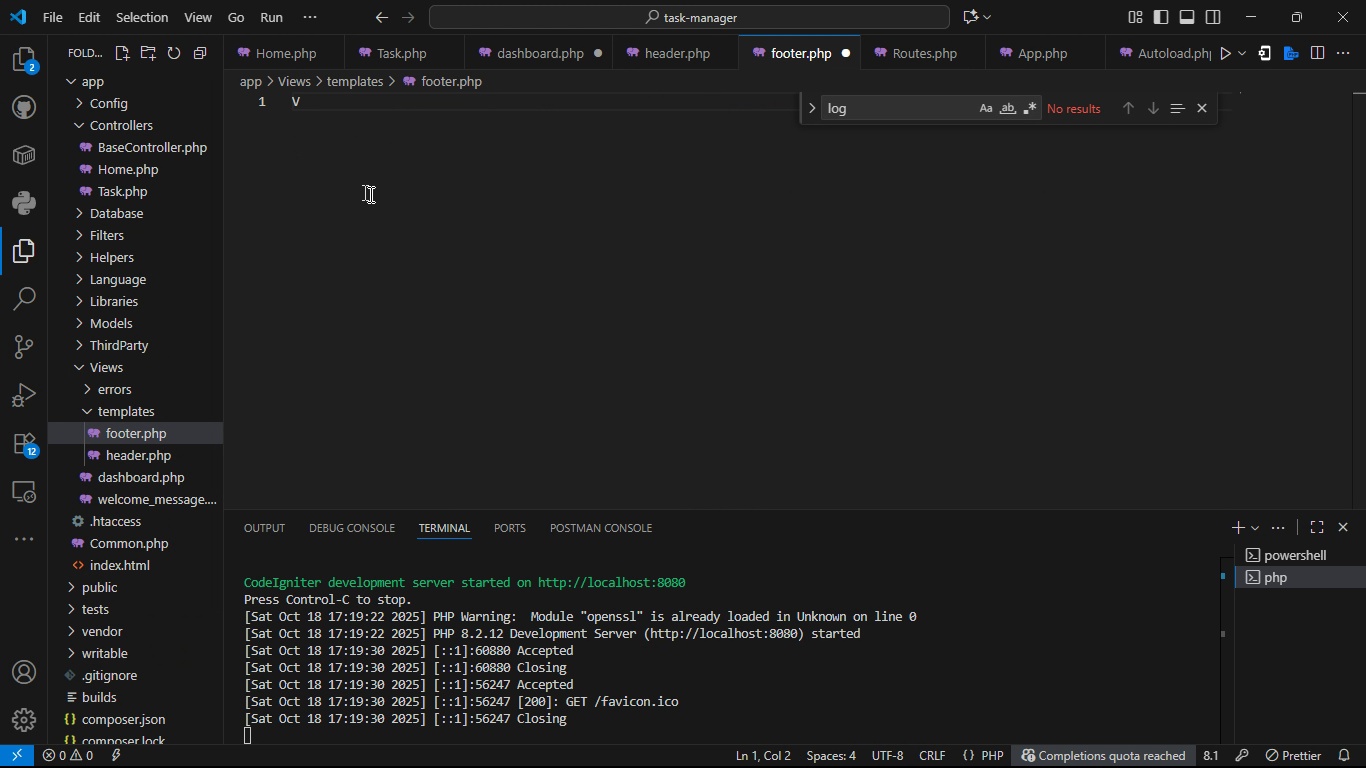 
key(Backspace)
 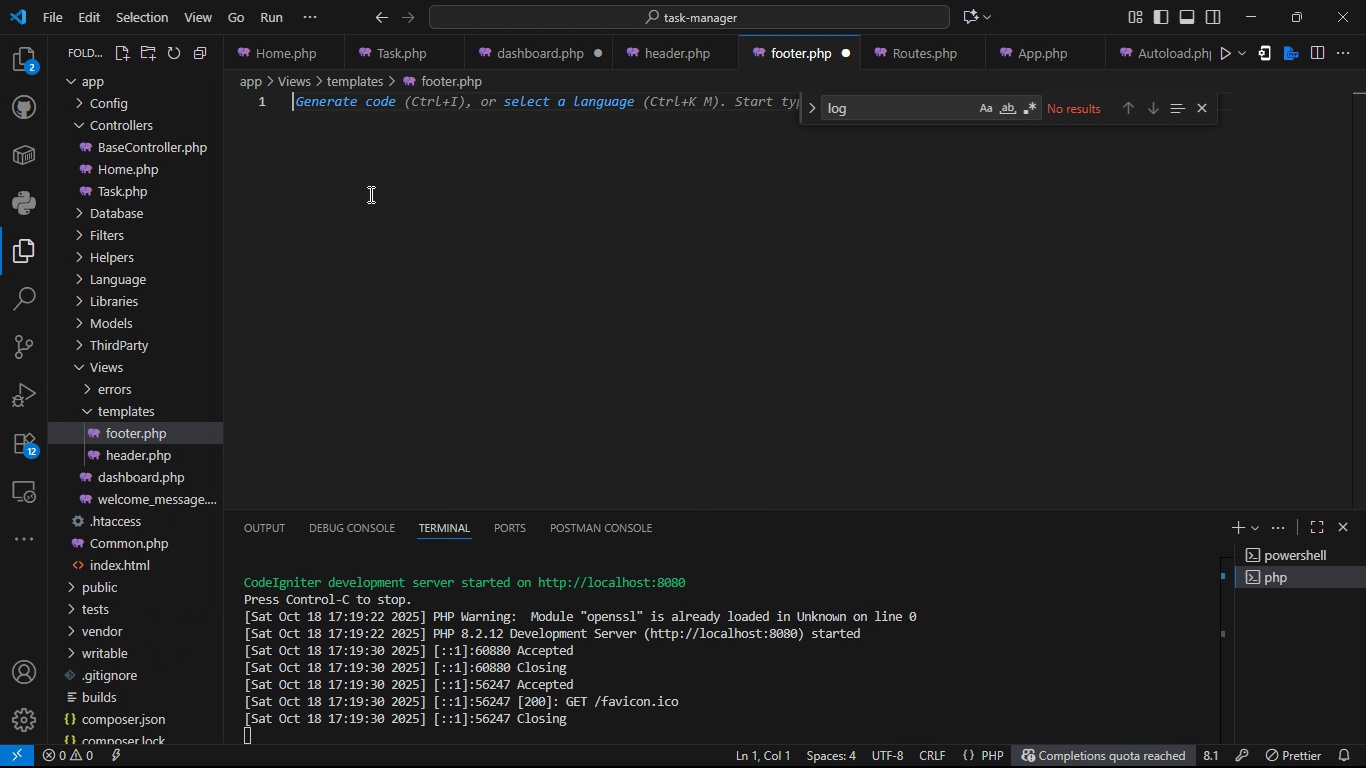 
key(Control+Backspace)
 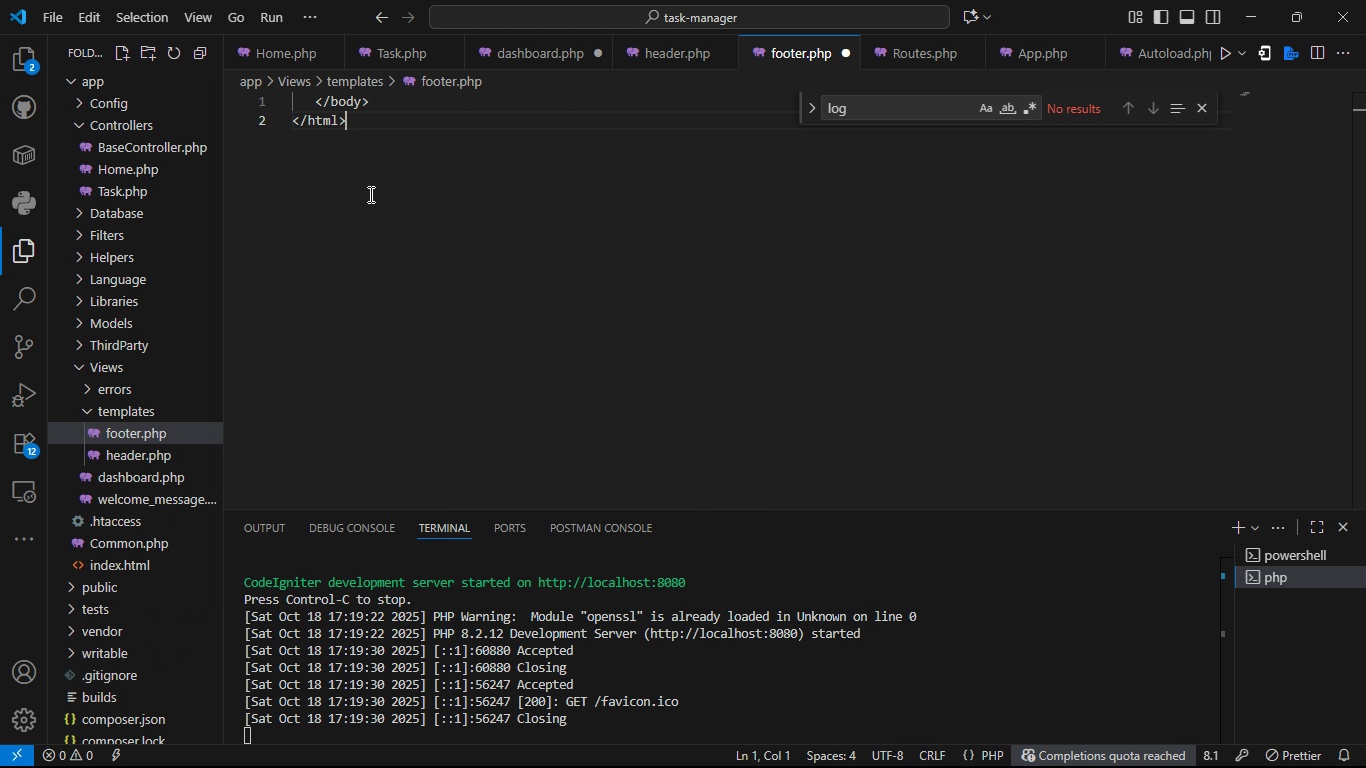 
key(Control+V)
 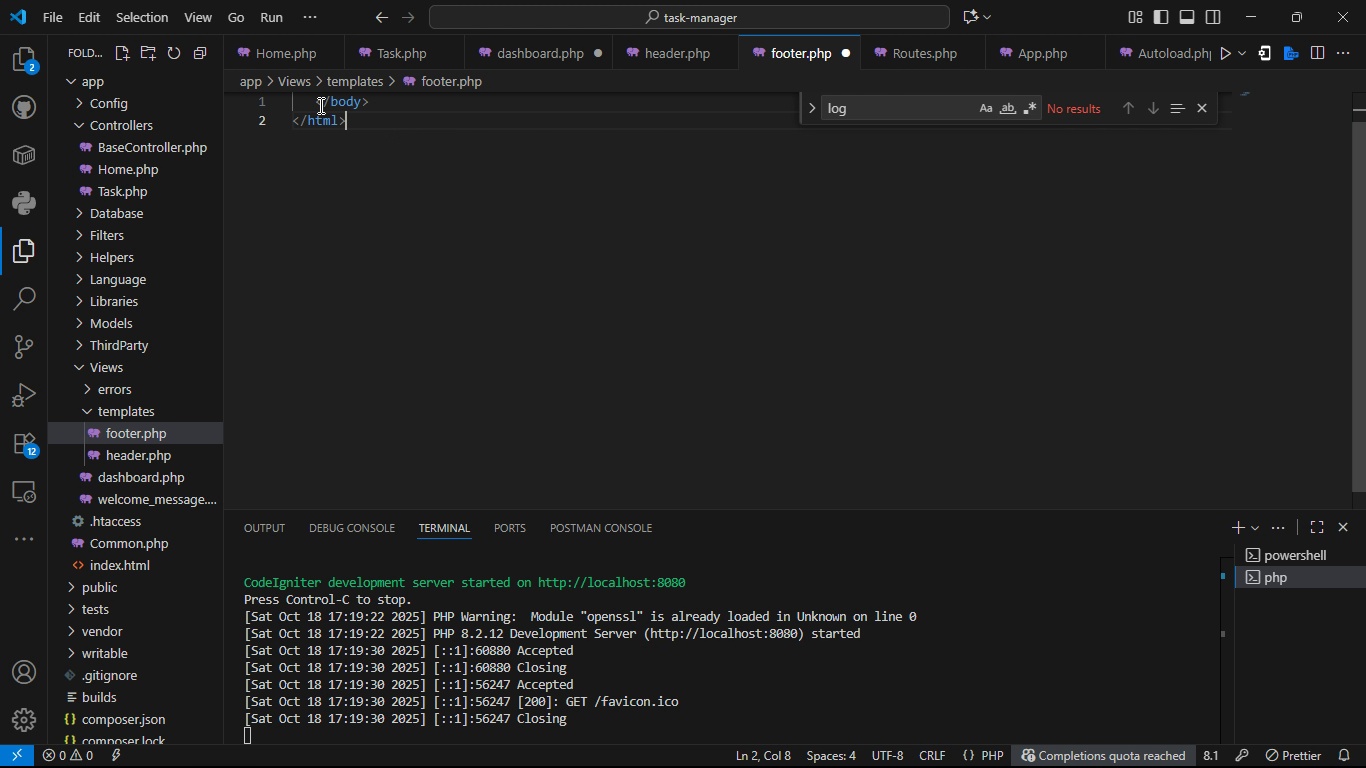 
left_click([316, 105])
 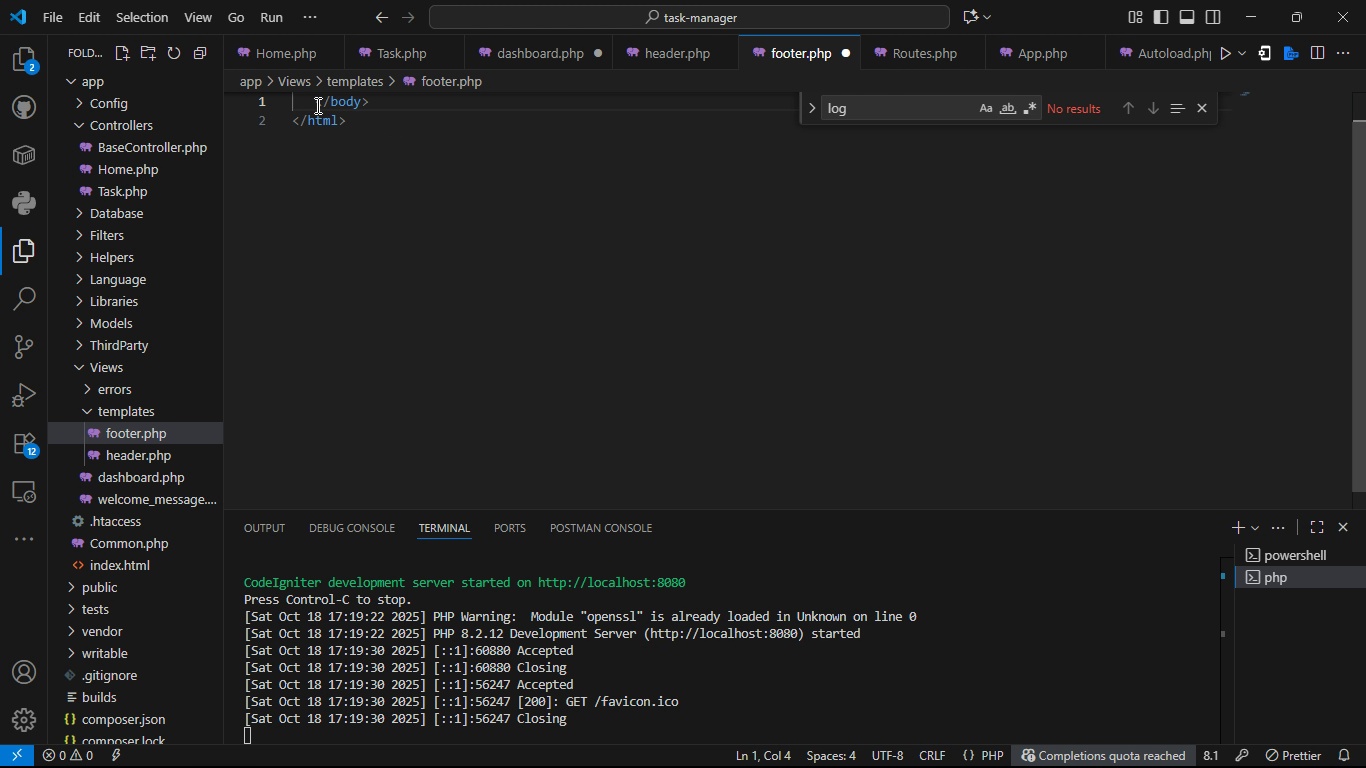 
key(Enter)
 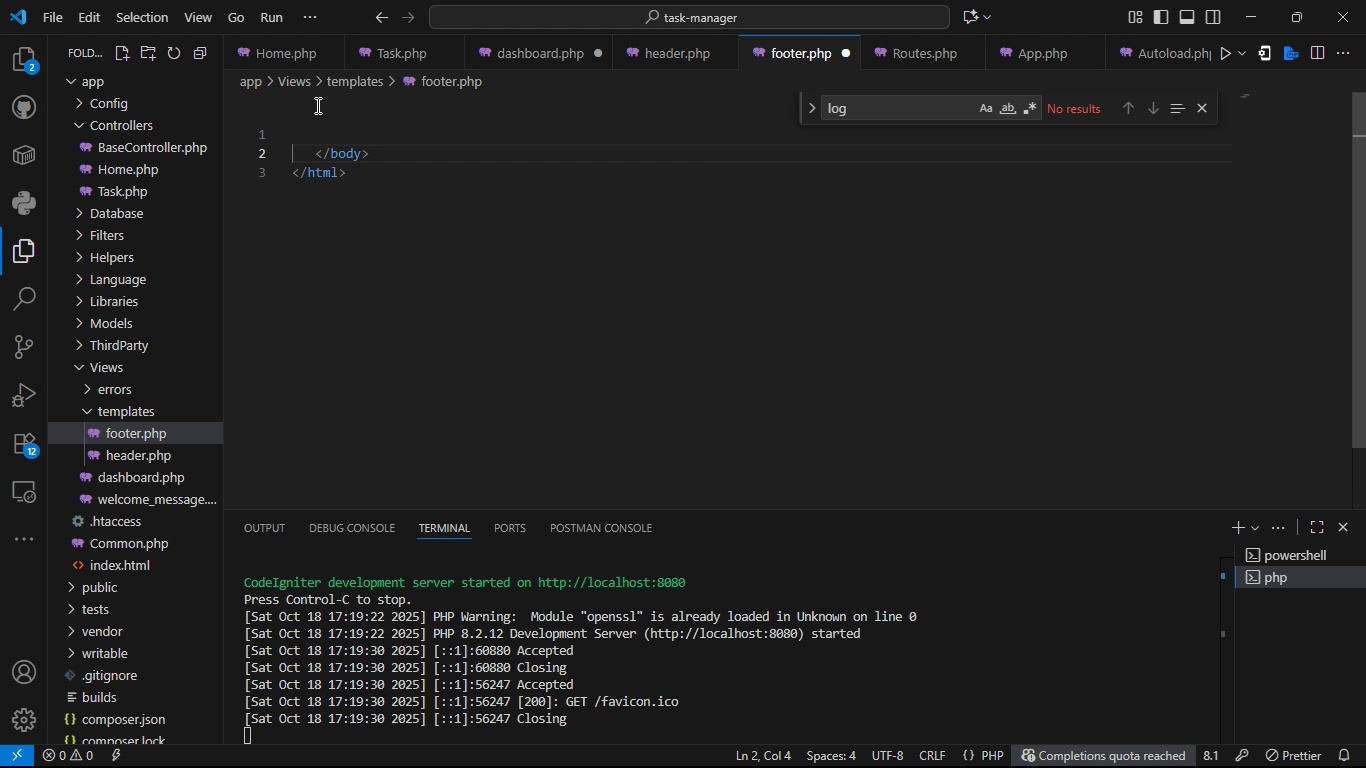 
key(ArrowUp)
 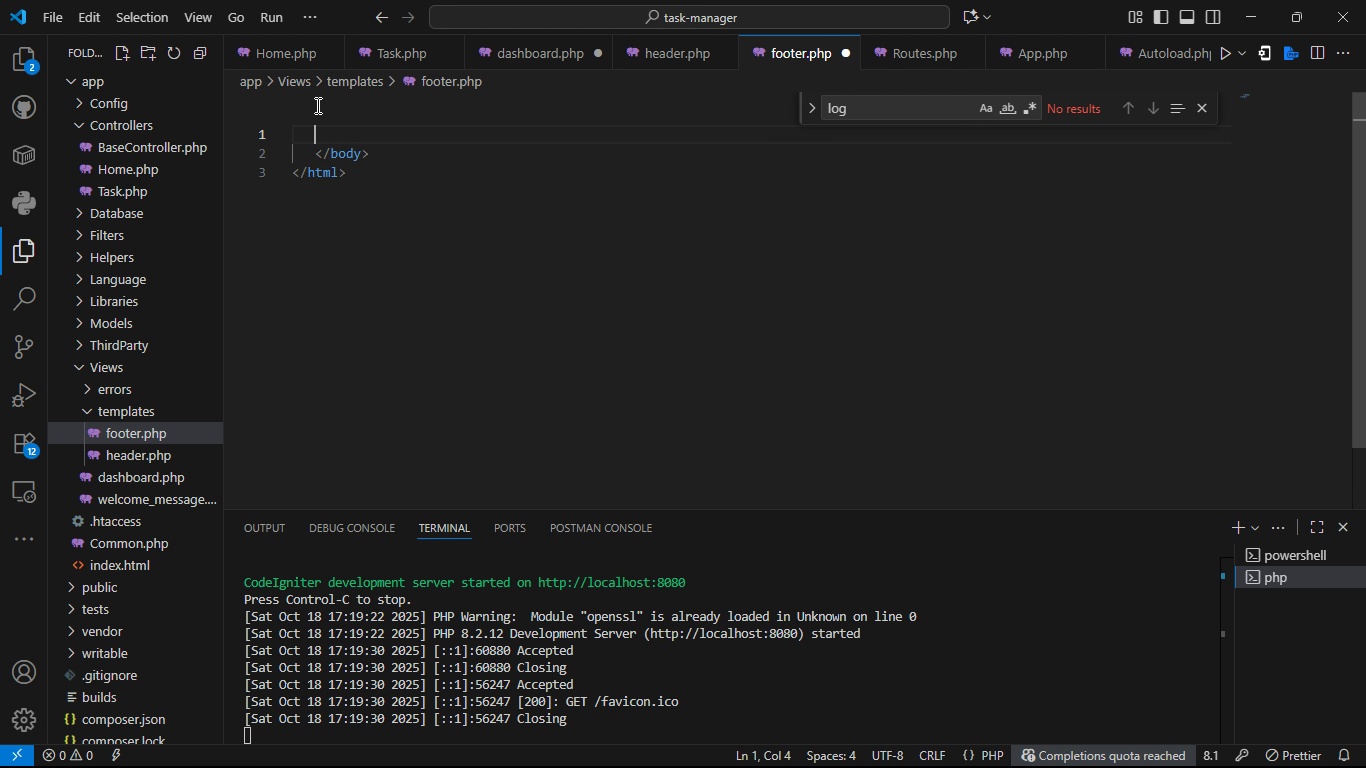 
key(Shift+Comma)
 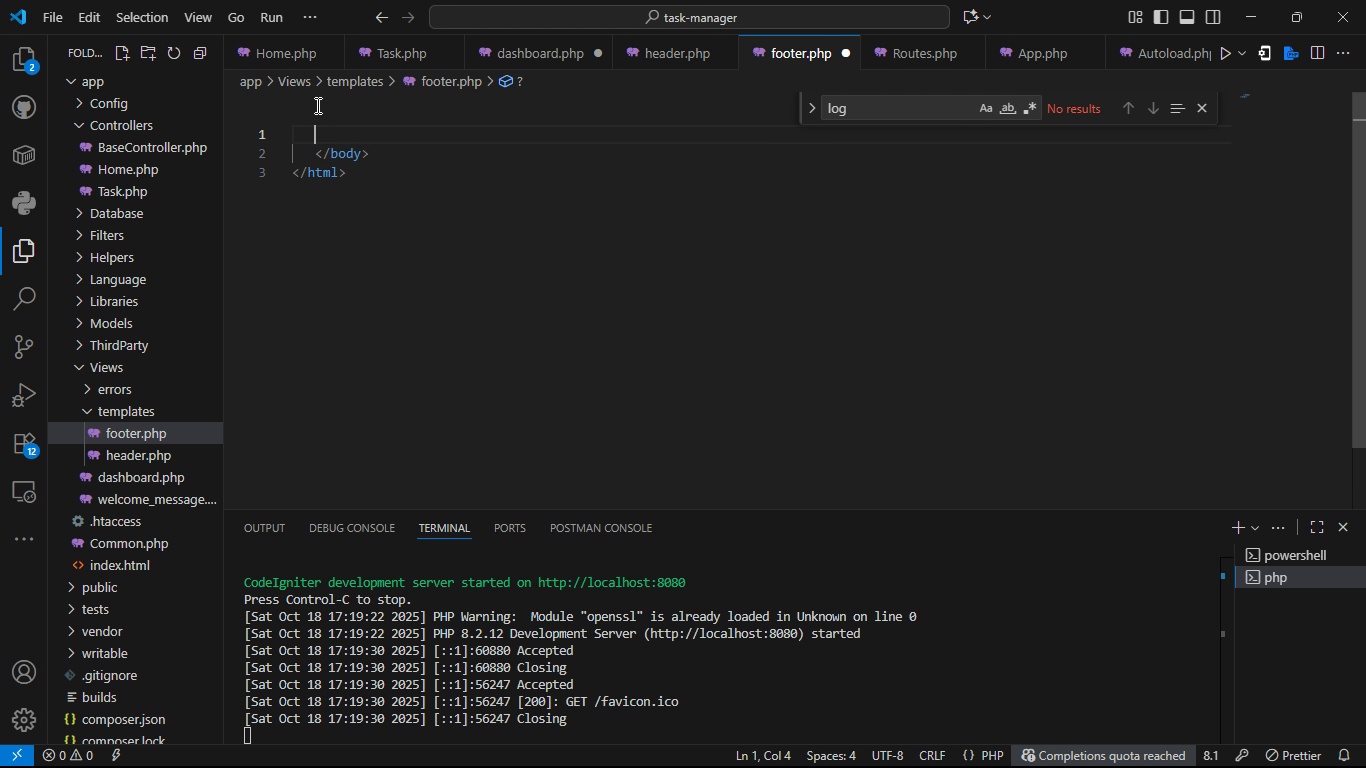 
key(Backspace)
 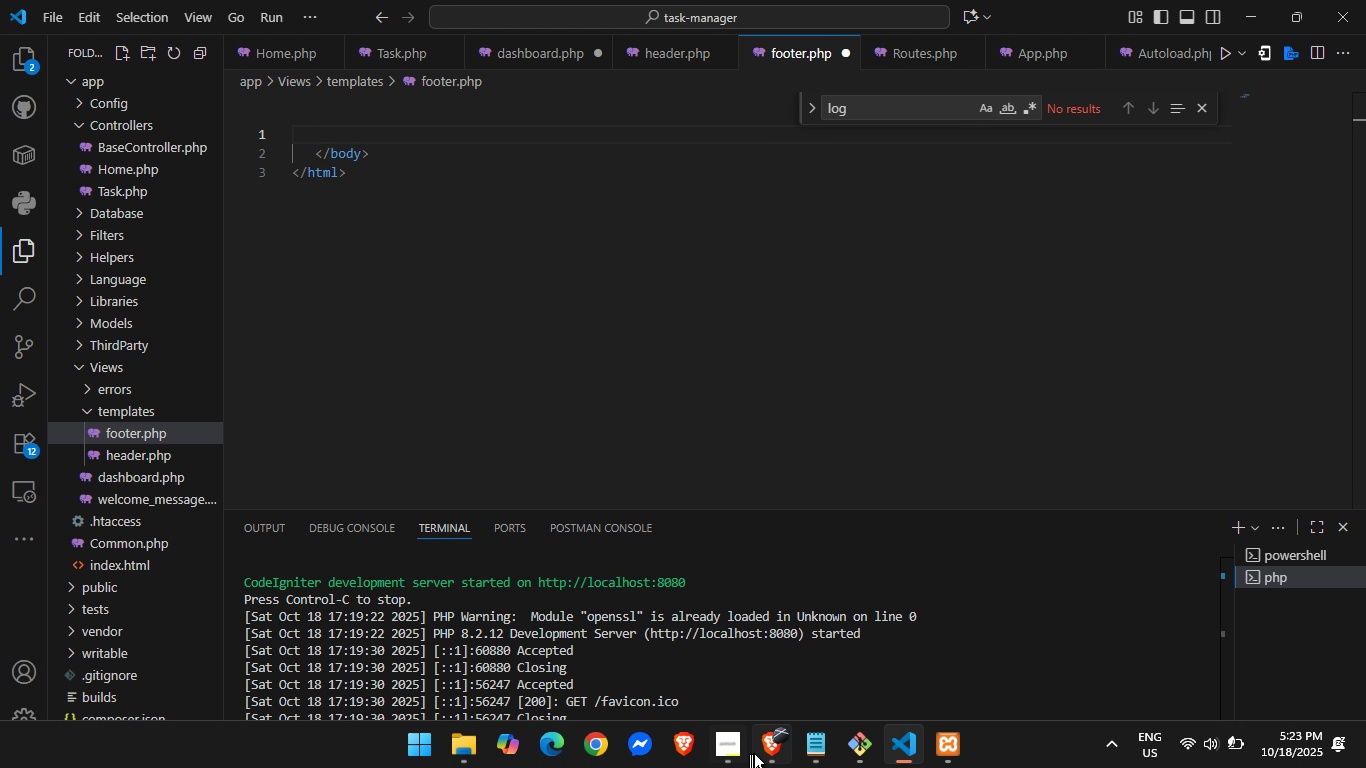 
left_click([757, 753])
 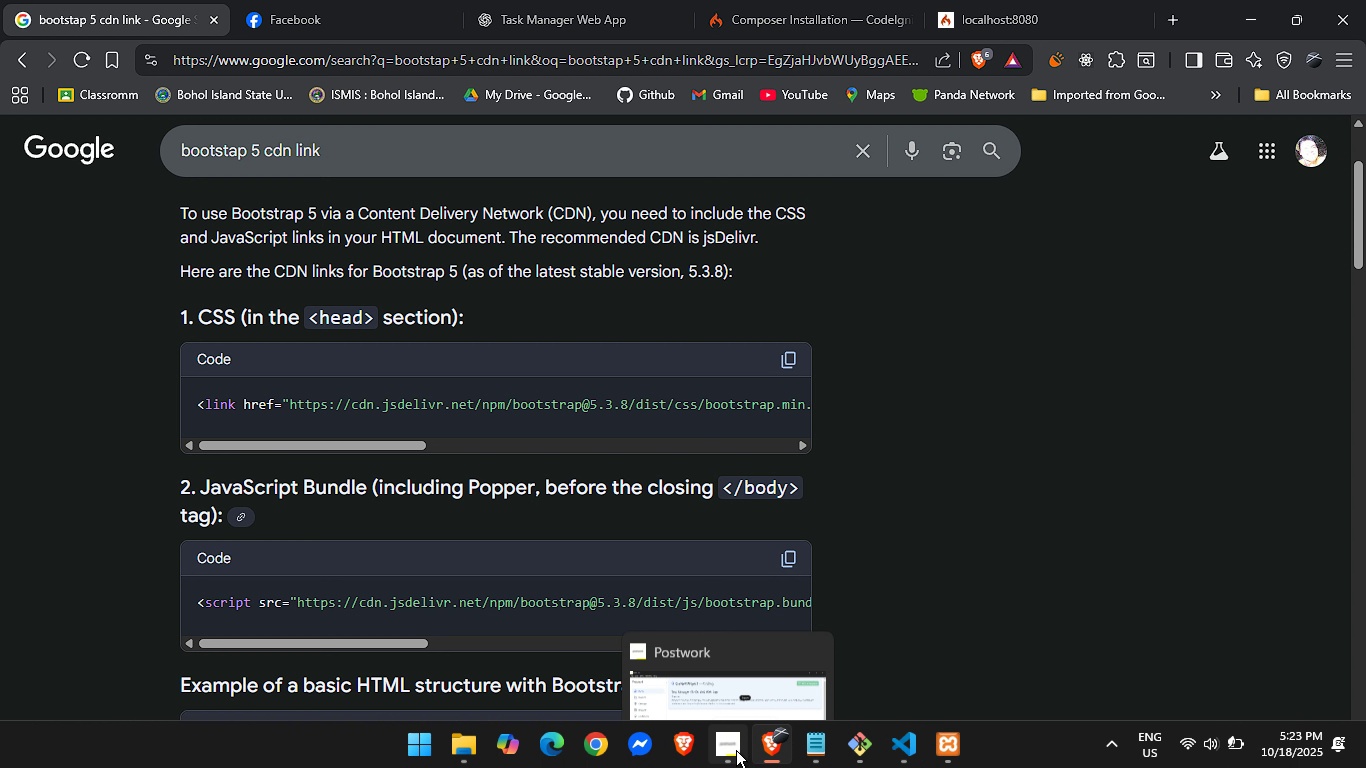 
left_click([736, 750])
 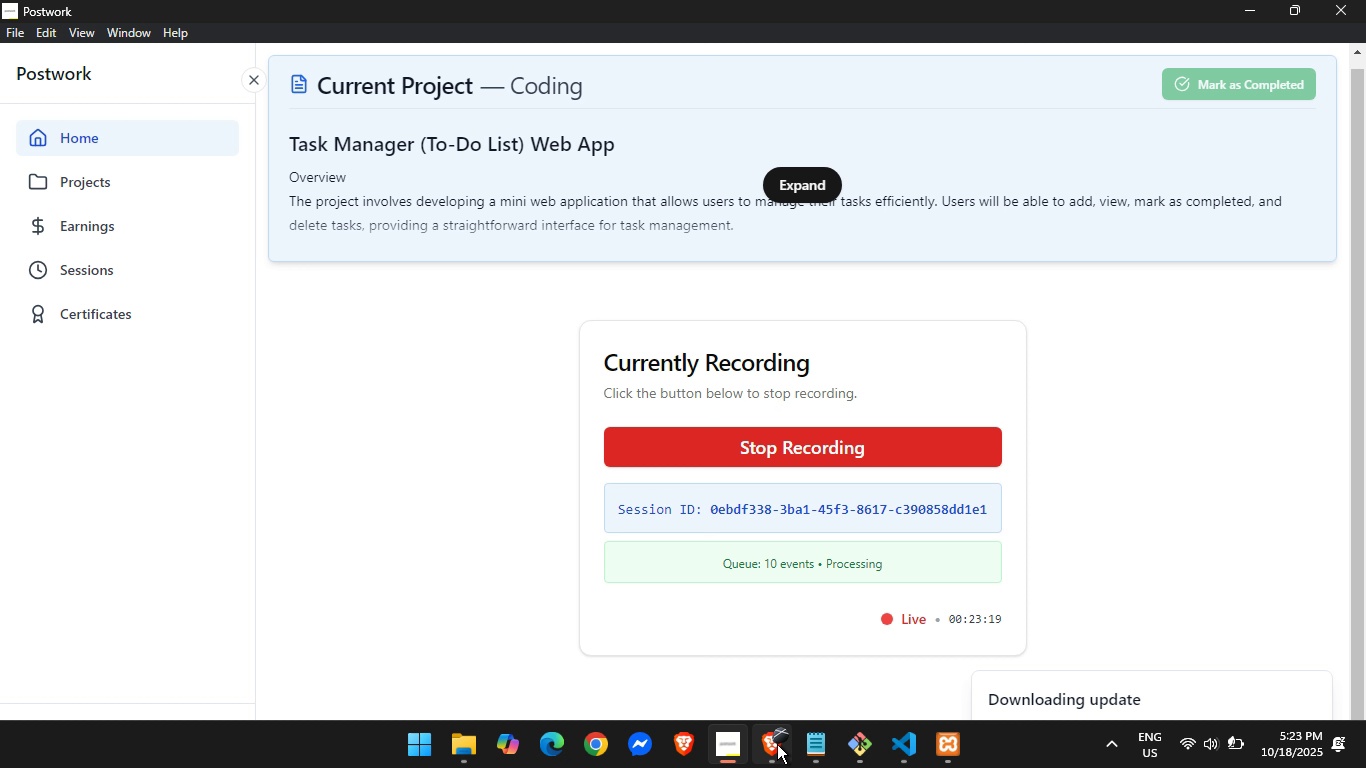 
left_click([777, 744])
 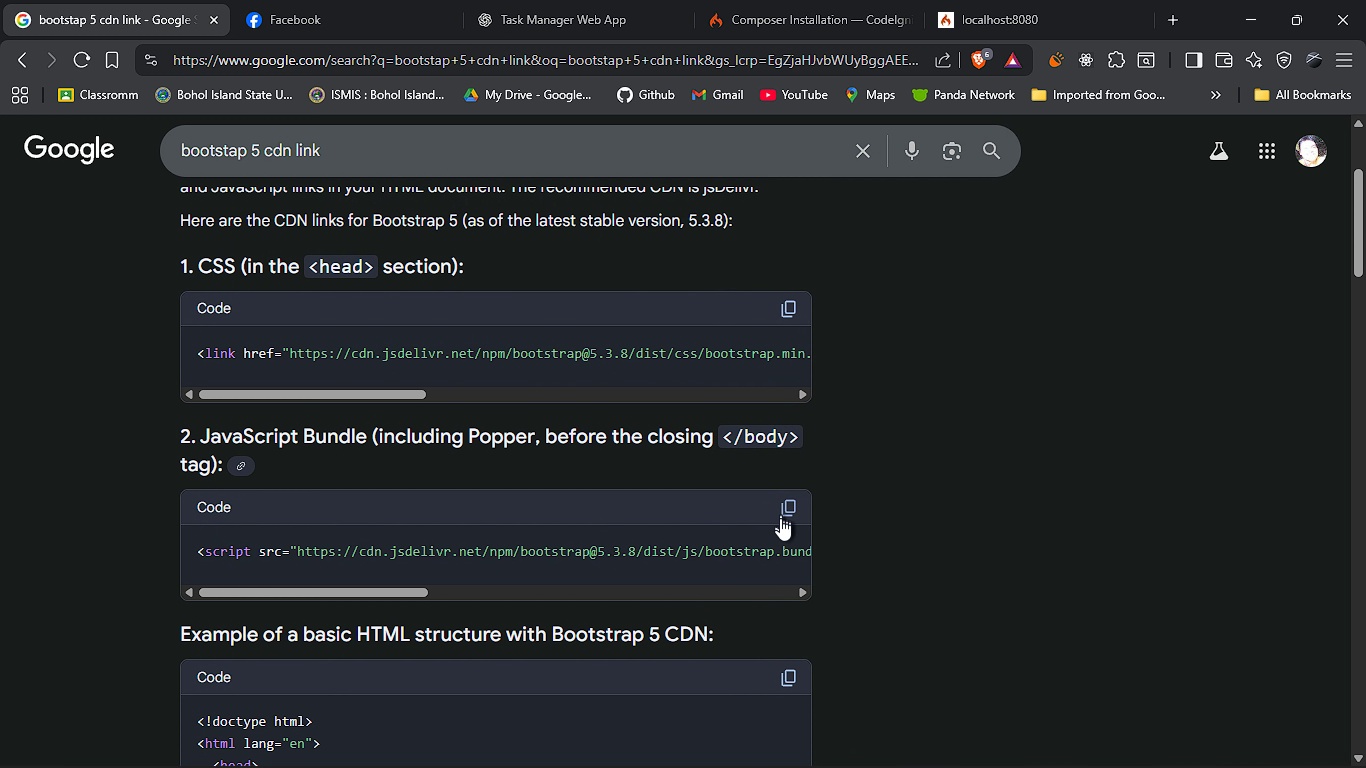 
left_click([780, 518])
 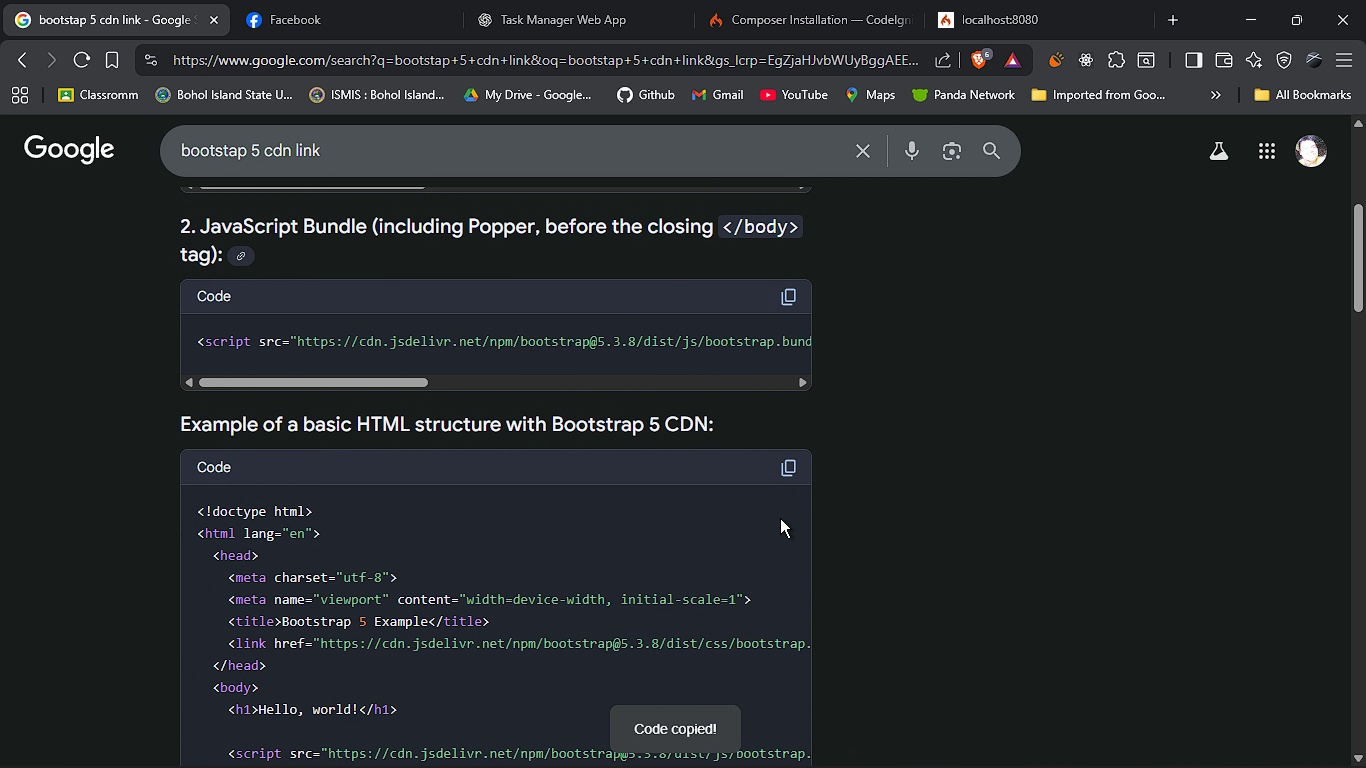 
key(Alt+Tab)
 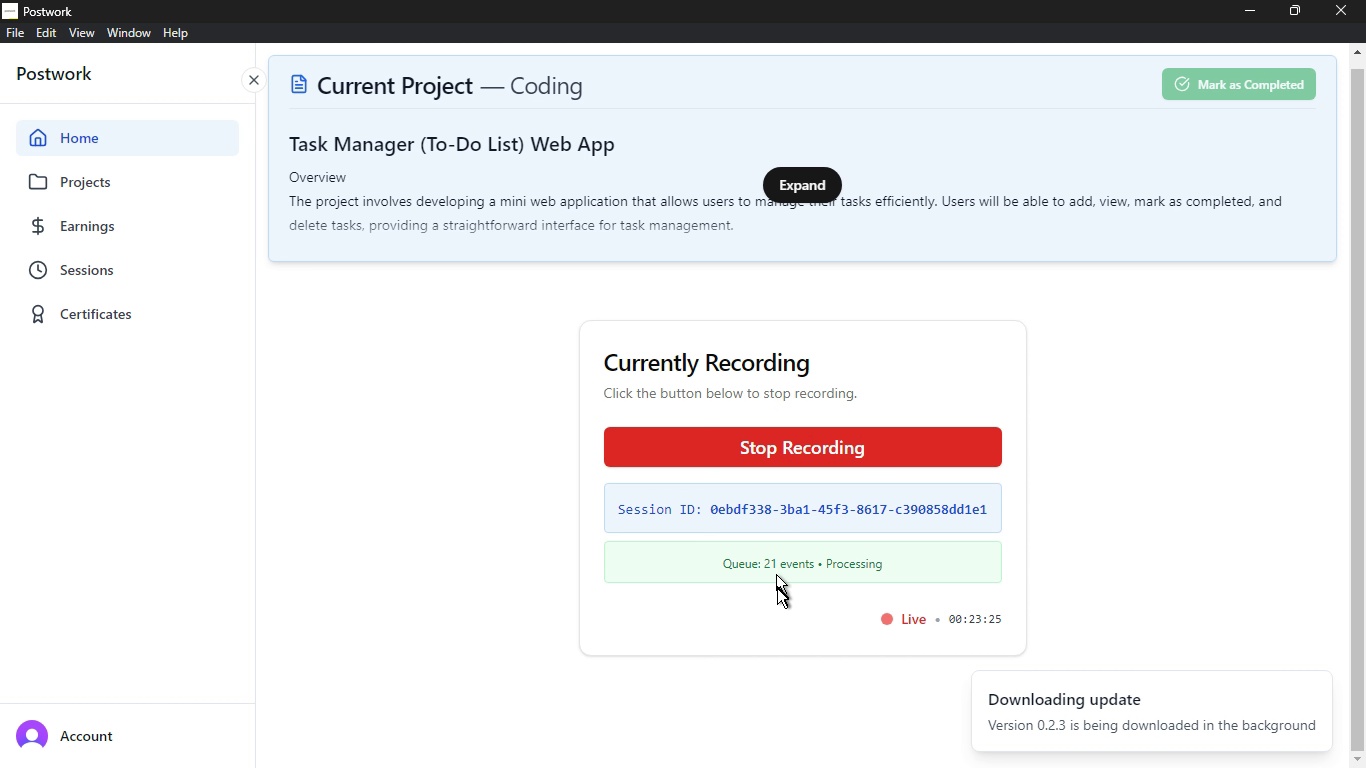 
key(Alt+Tab)
 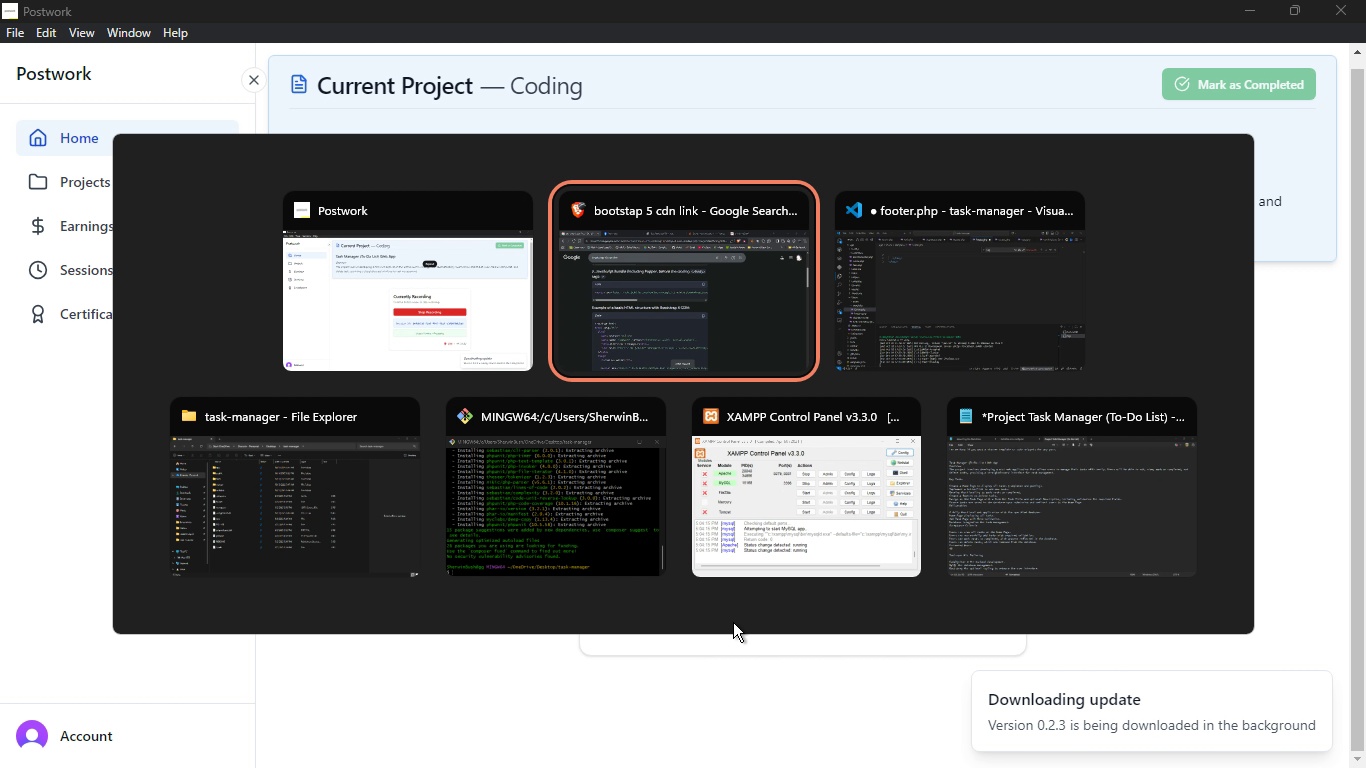 
key(Alt+Tab)
 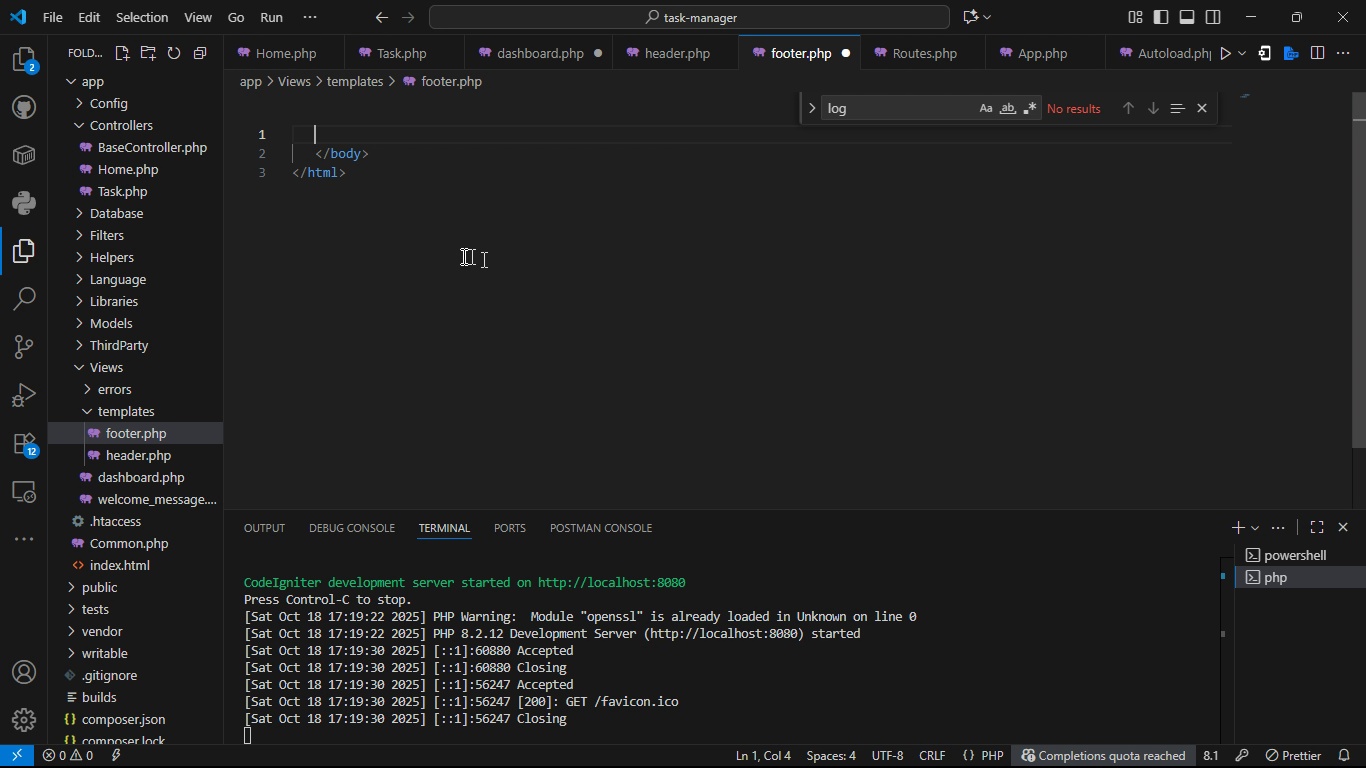 
key(Control+V)
 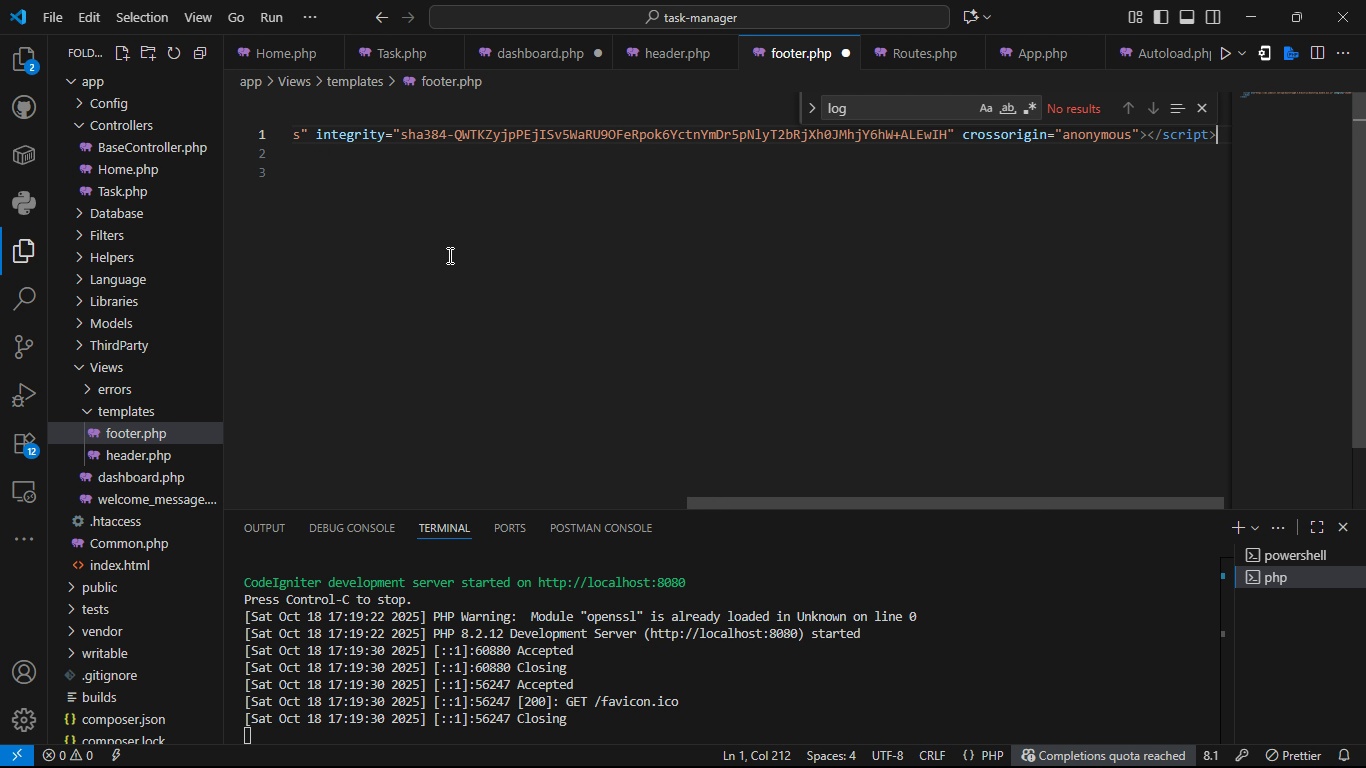 
key(Control+S)
 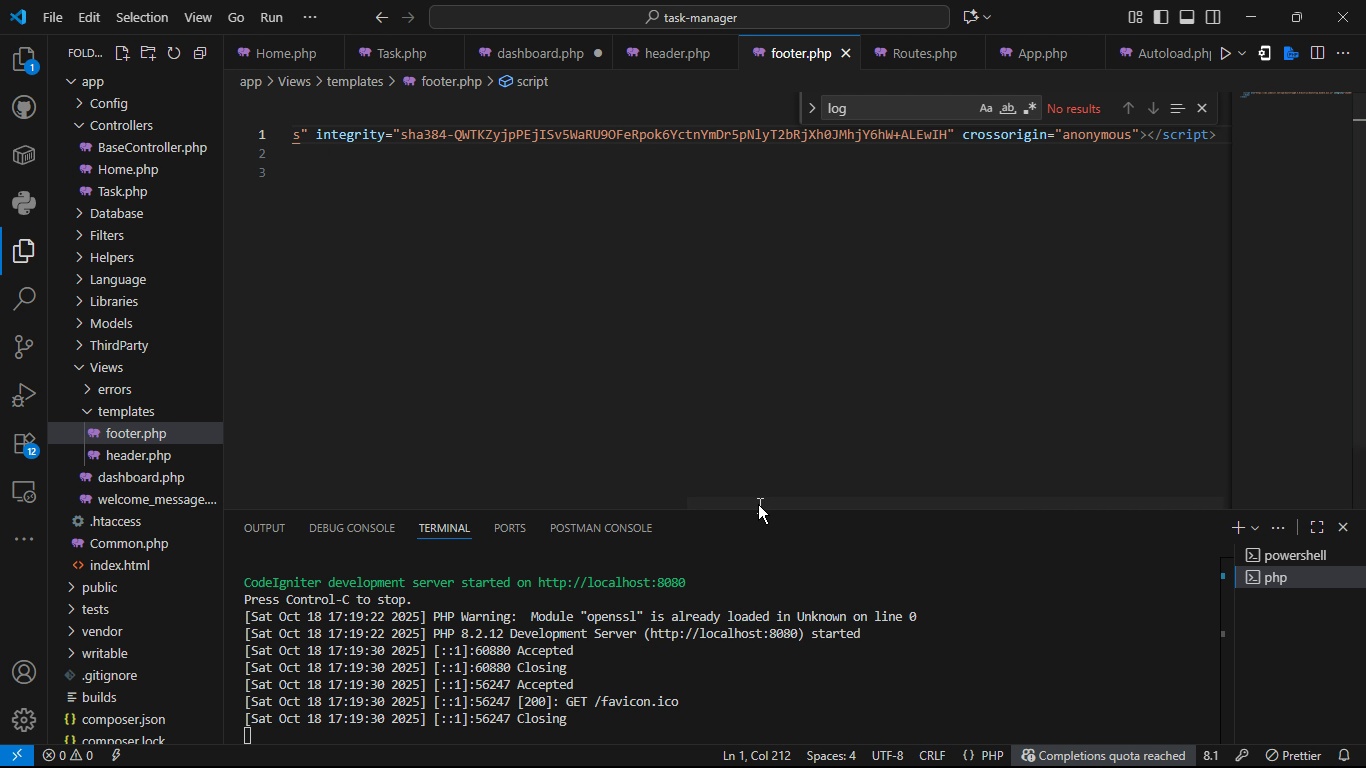 
left_click_drag(start_coordinate=[764, 500], to_coordinate=[185, 528])
 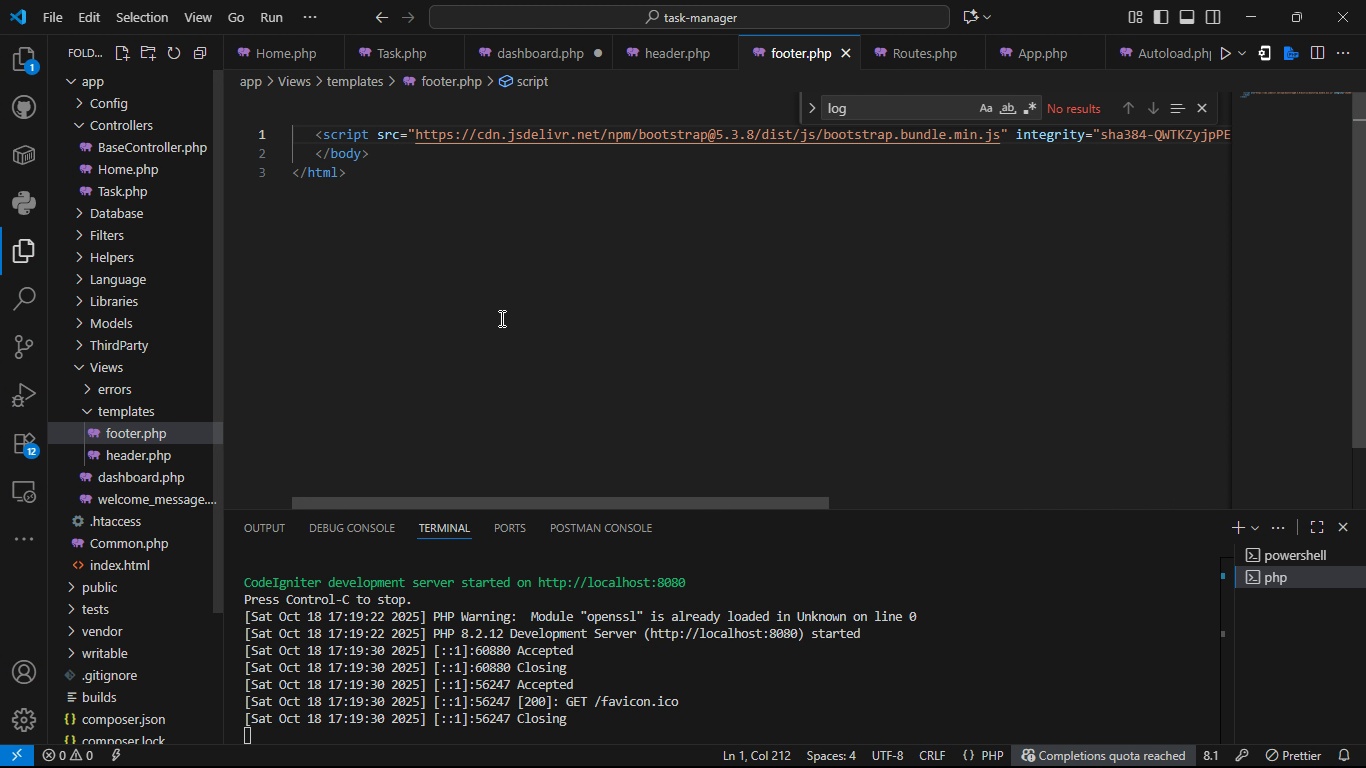 
left_click([500, 318])
 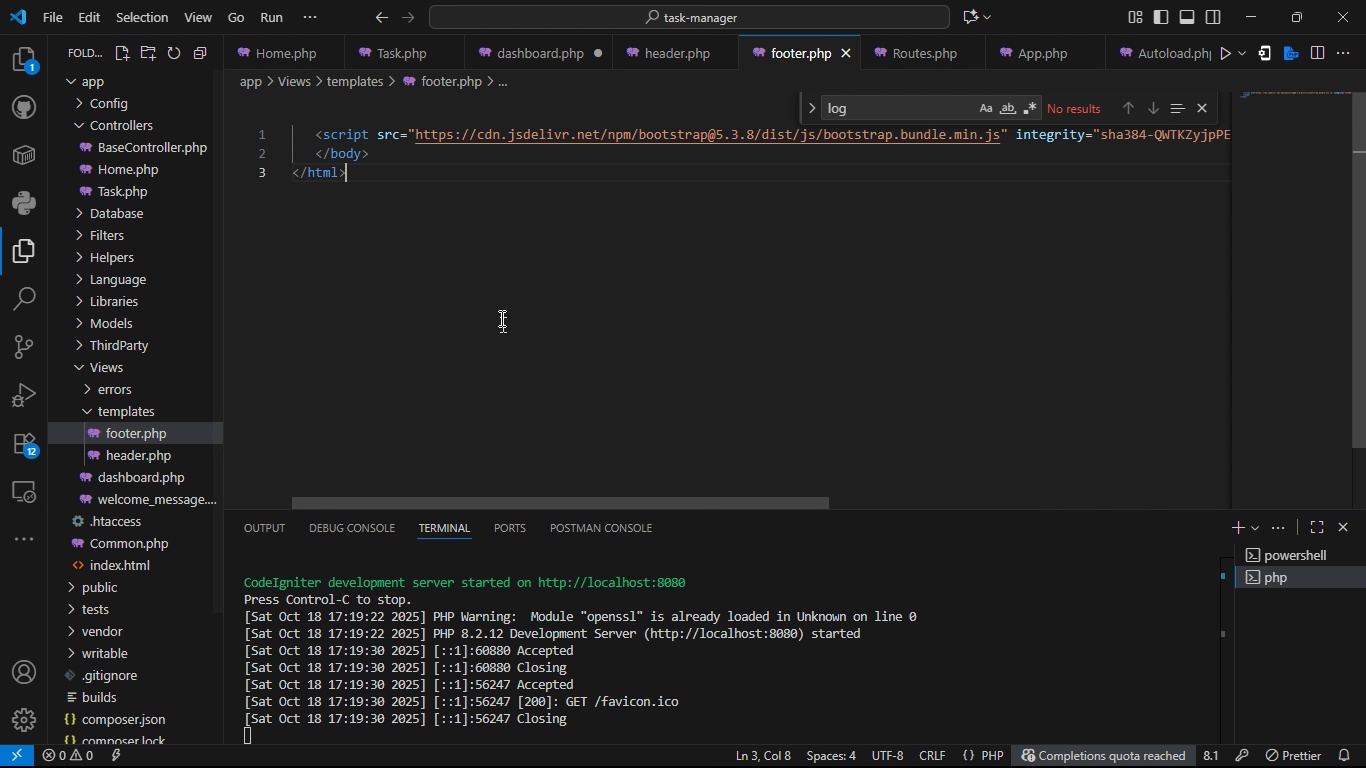 
key(Control+S)
 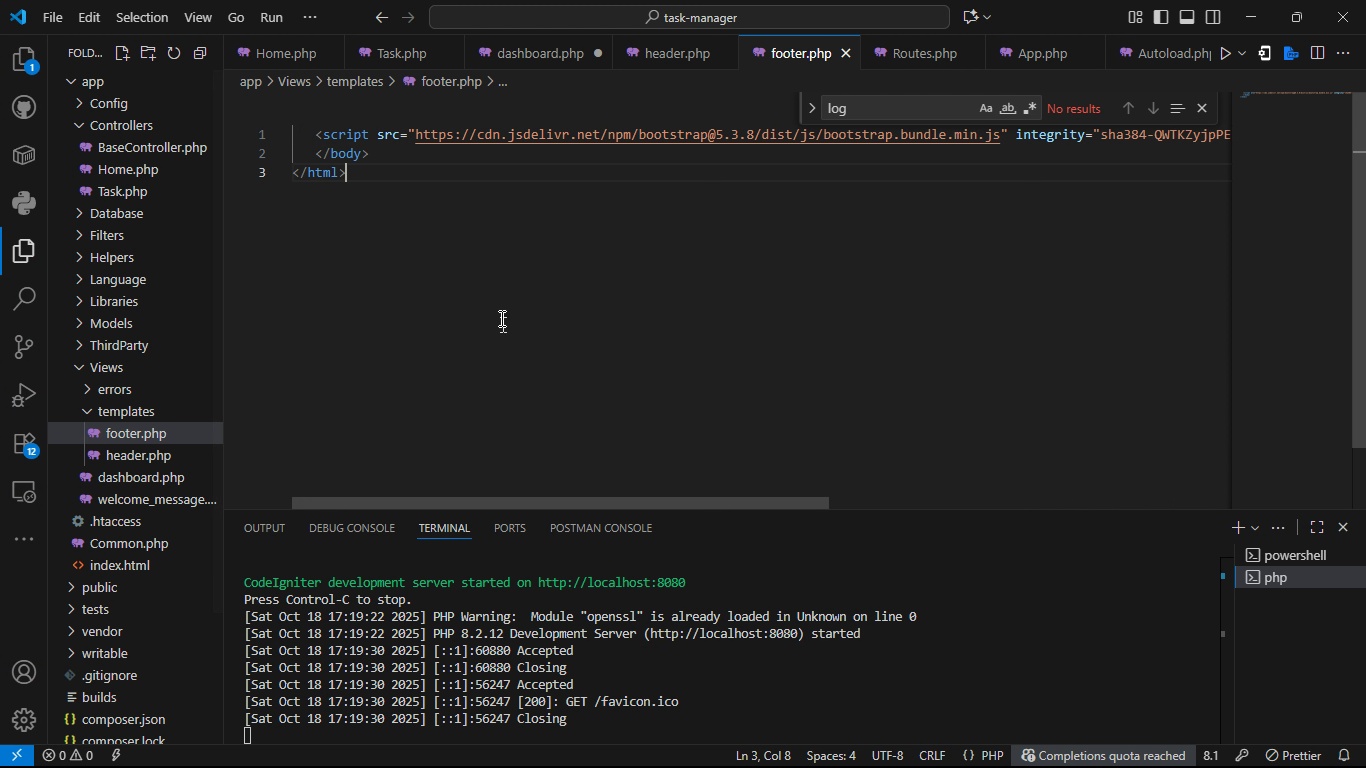 
double_click([500, 318])
 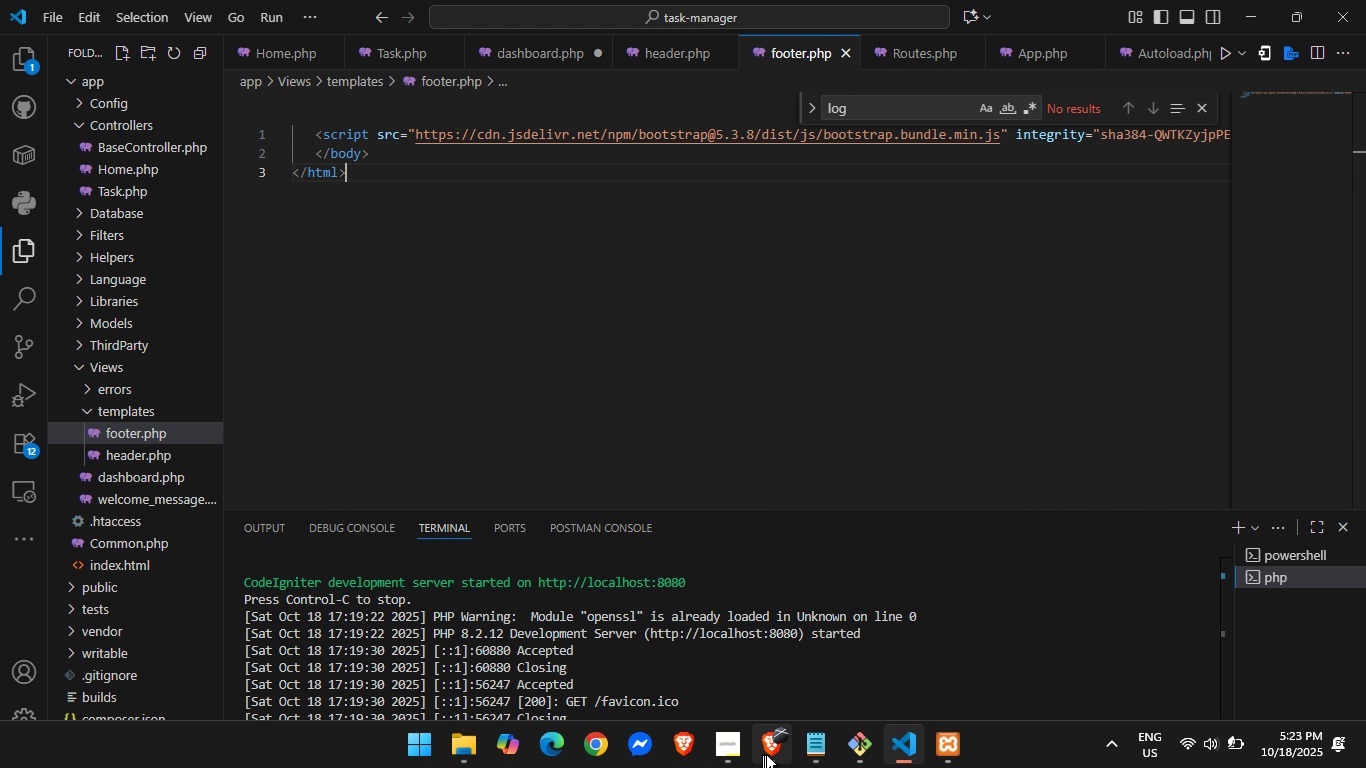 
left_click([766, 754])
 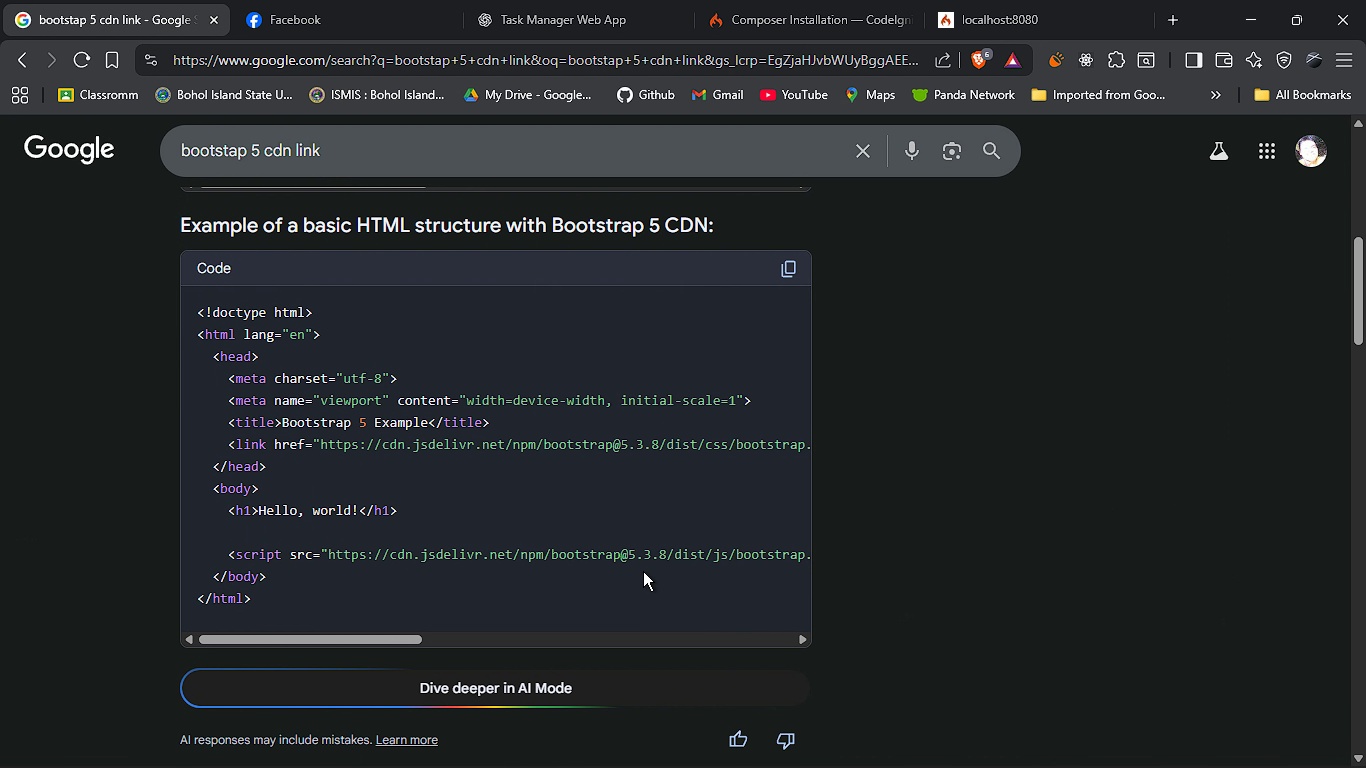 
wait(5.55)
 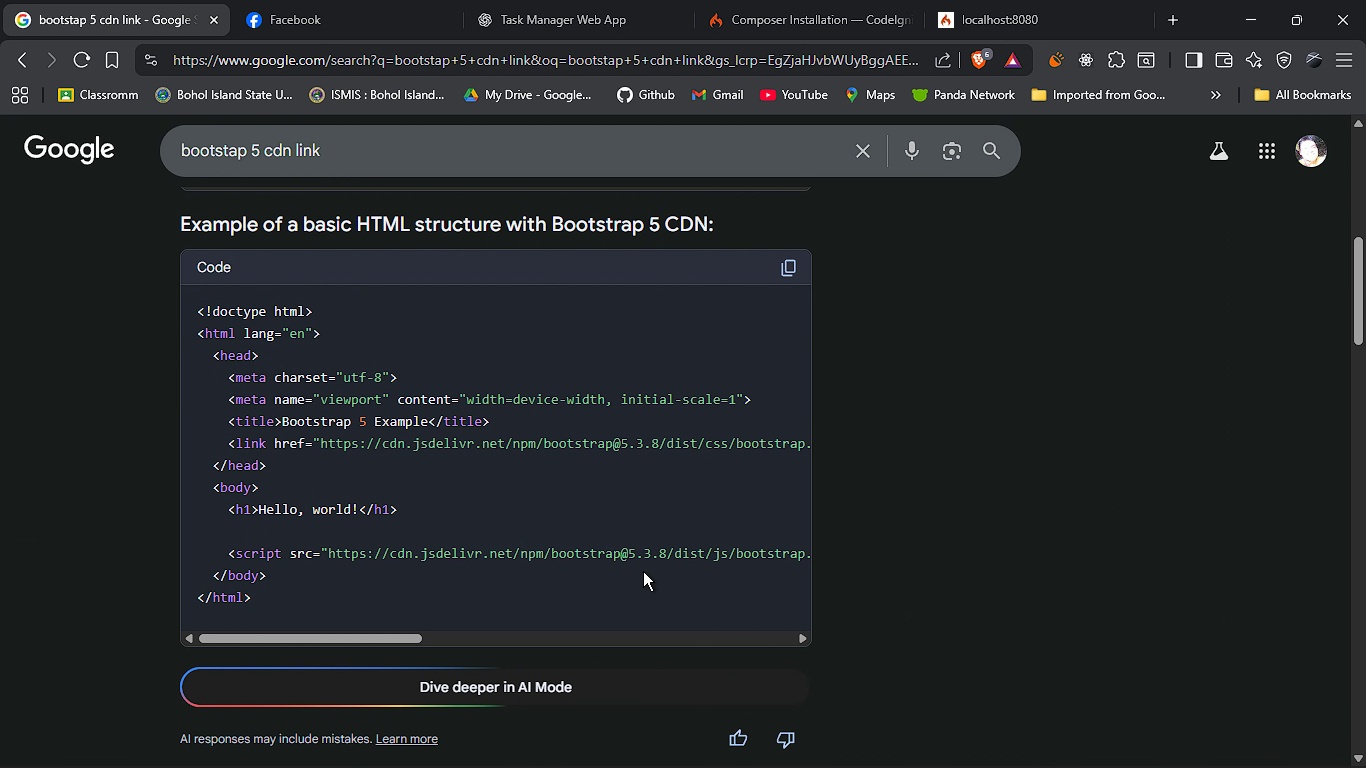 
key(Alt+Tab)
 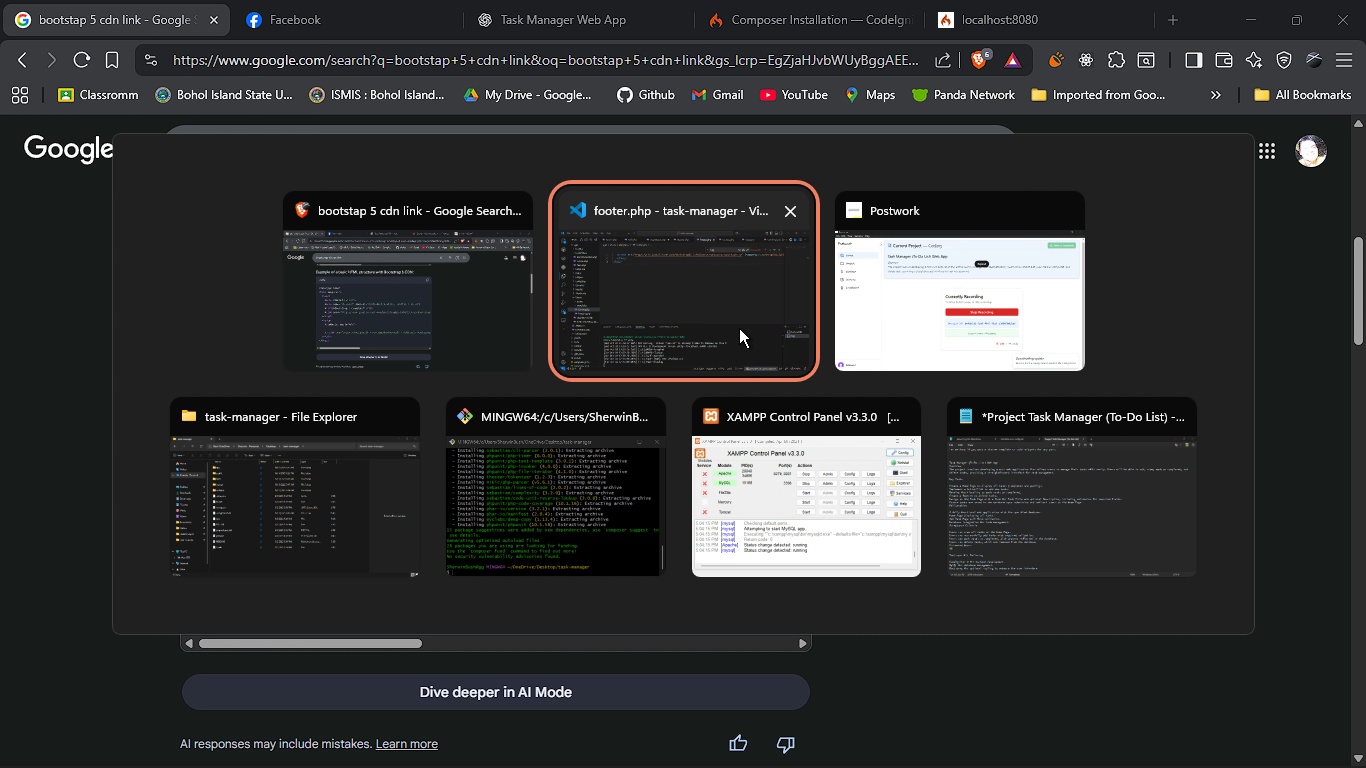 
left_click([739, 328])
 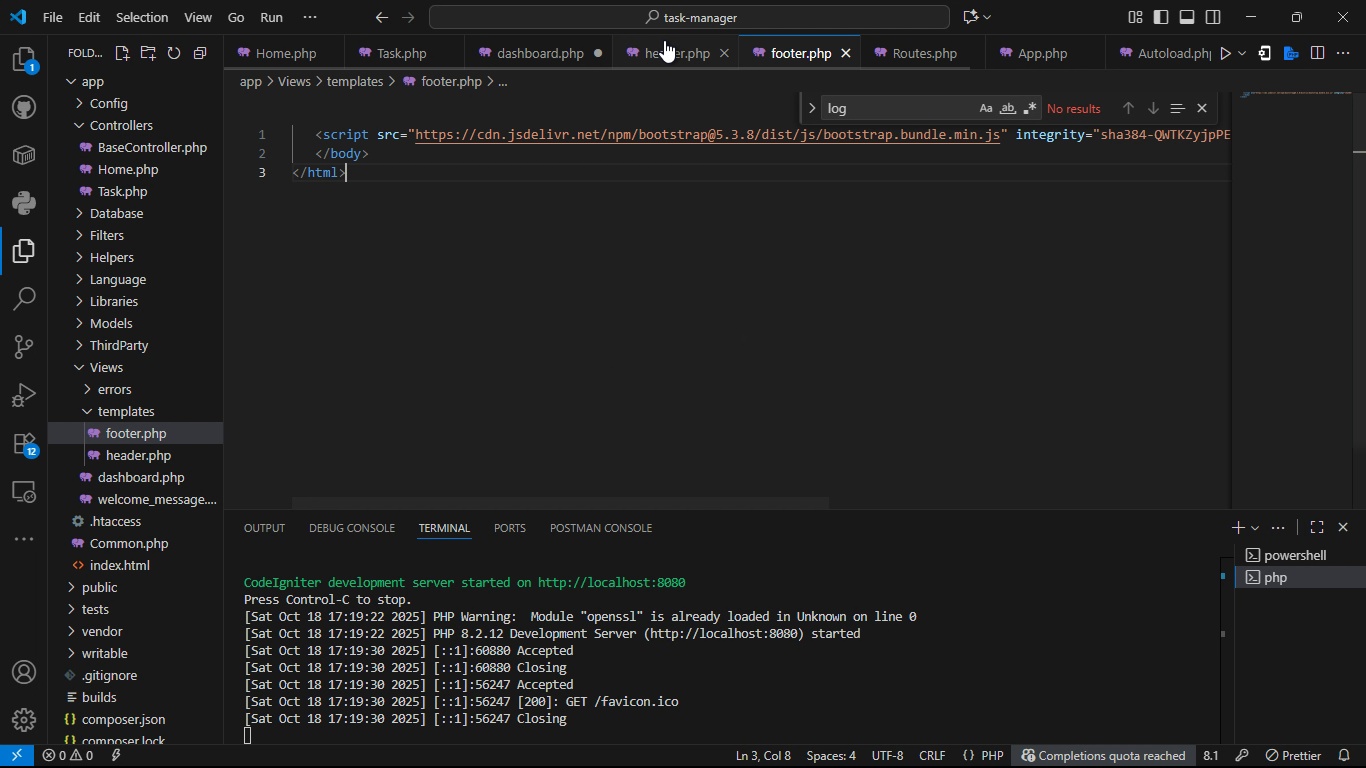 
left_click([664, 40])
 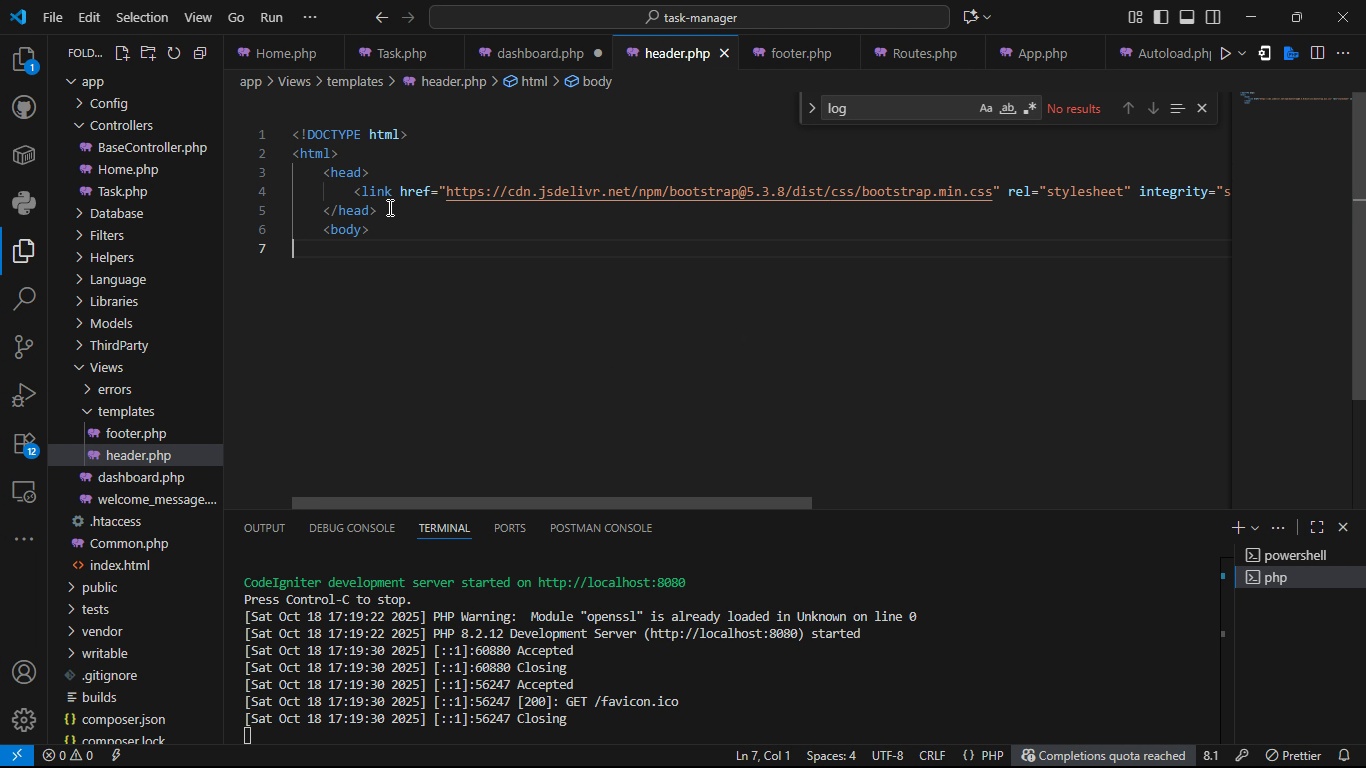 
left_click([388, 207])
 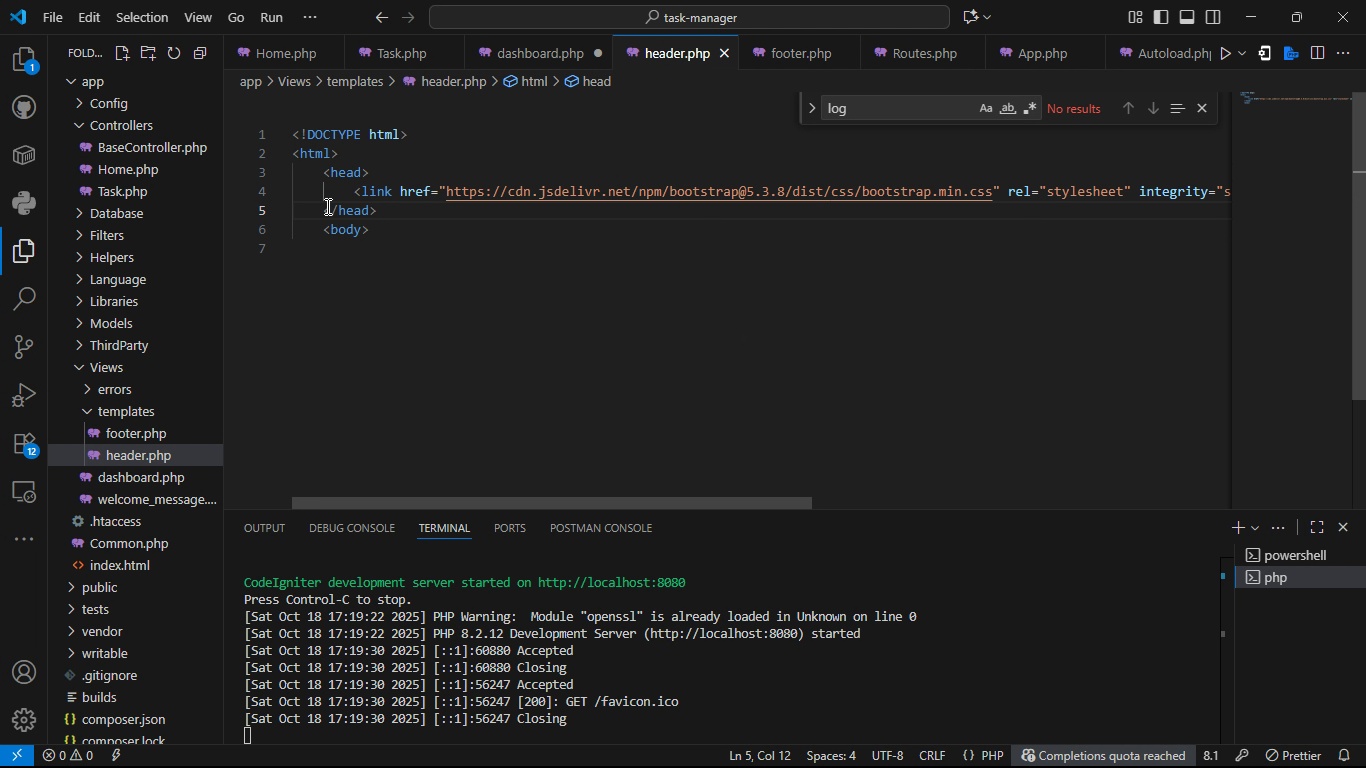 
left_click([326, 206])
 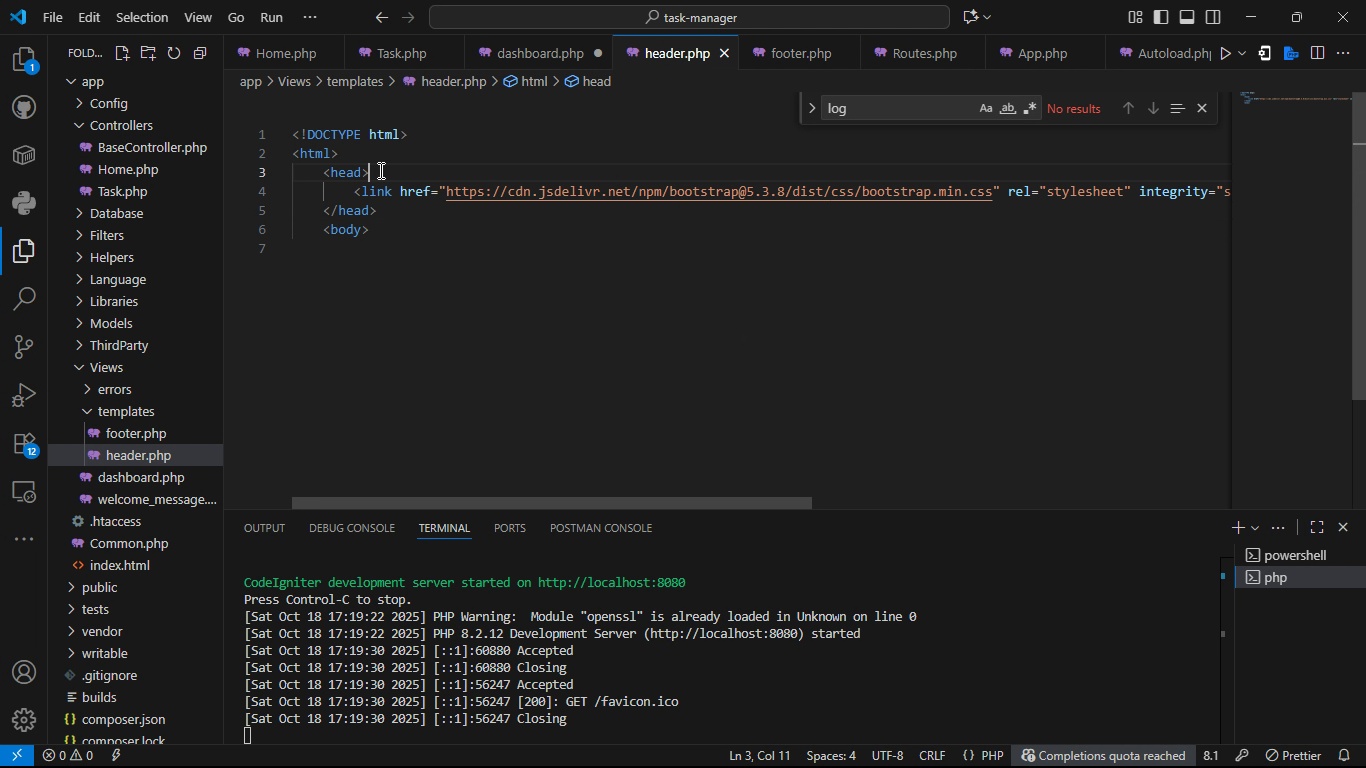 
left_click([379, 170])
 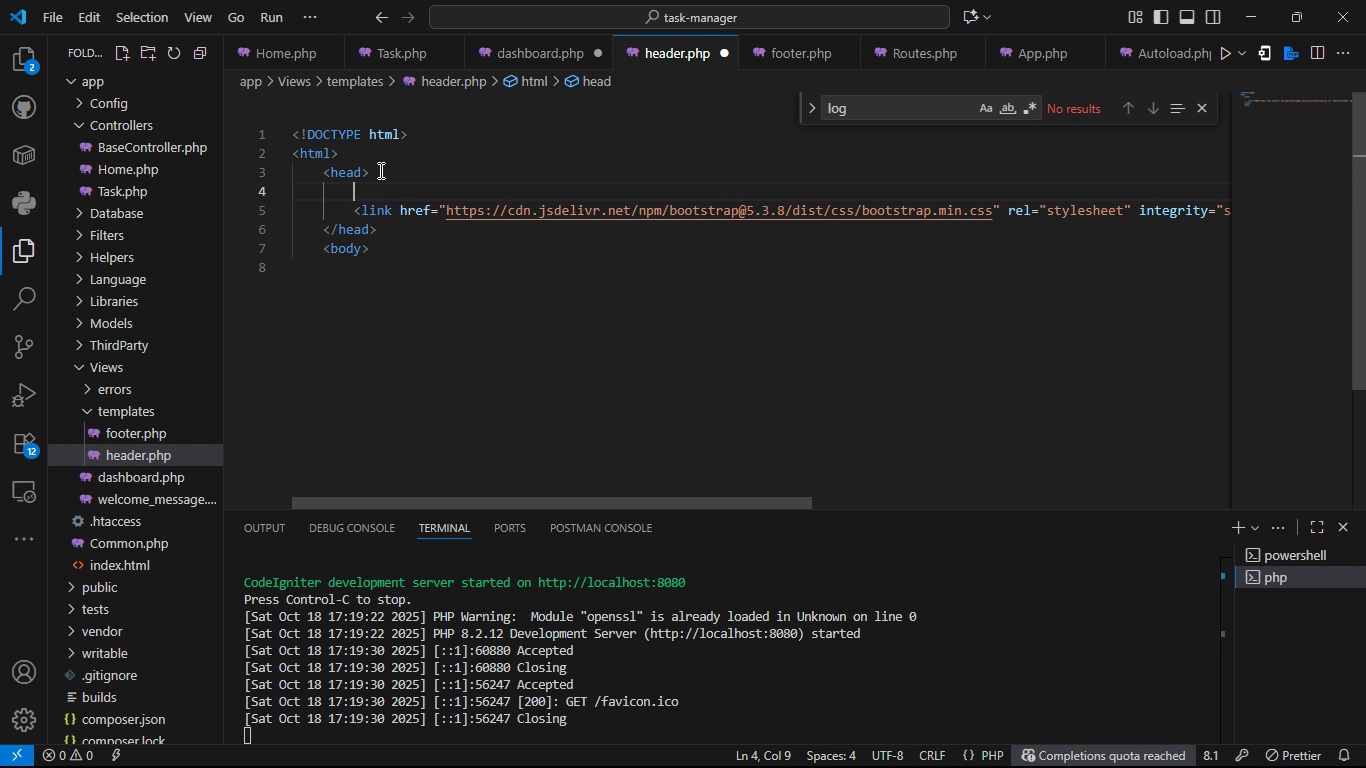 
key(Alt+Enter)
 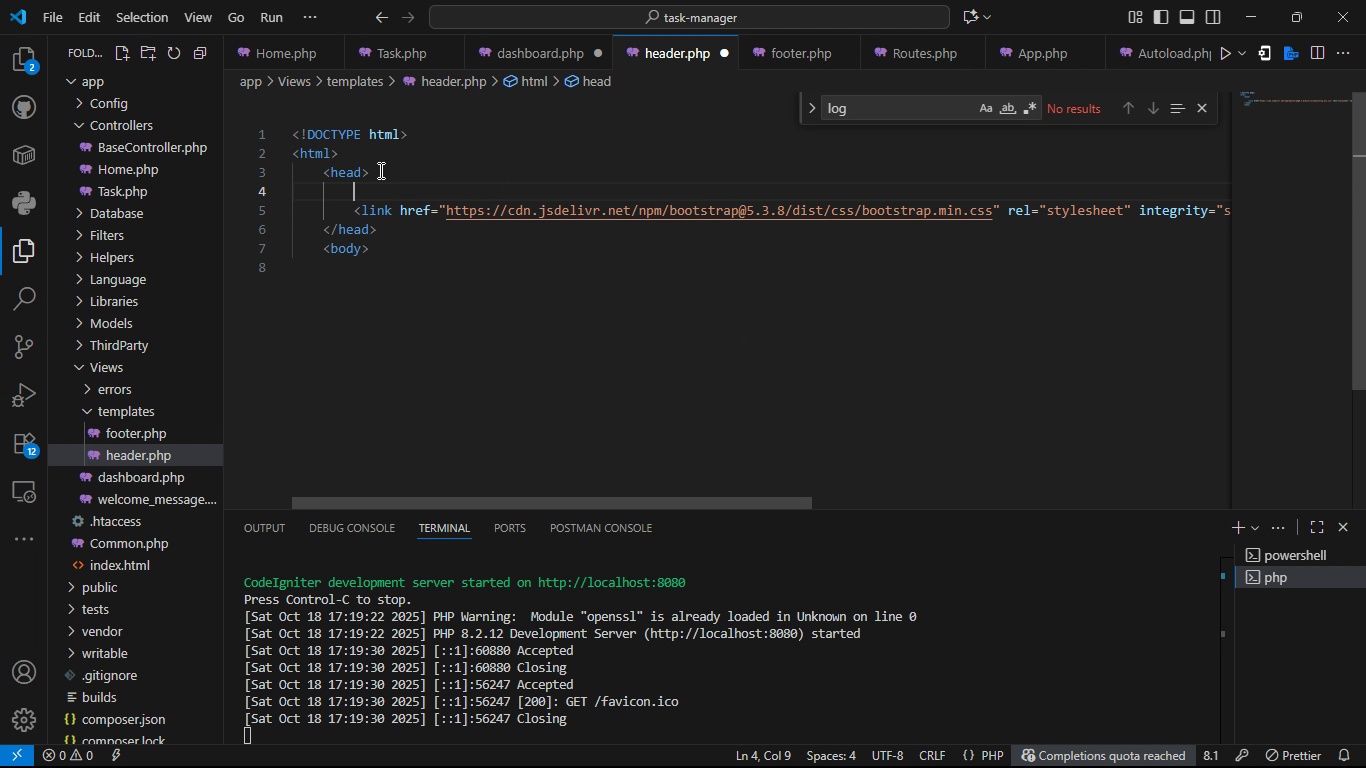 
type(<tit)
key(Tab)
type(>Task MA)
key(Backspace)
type(anager)
 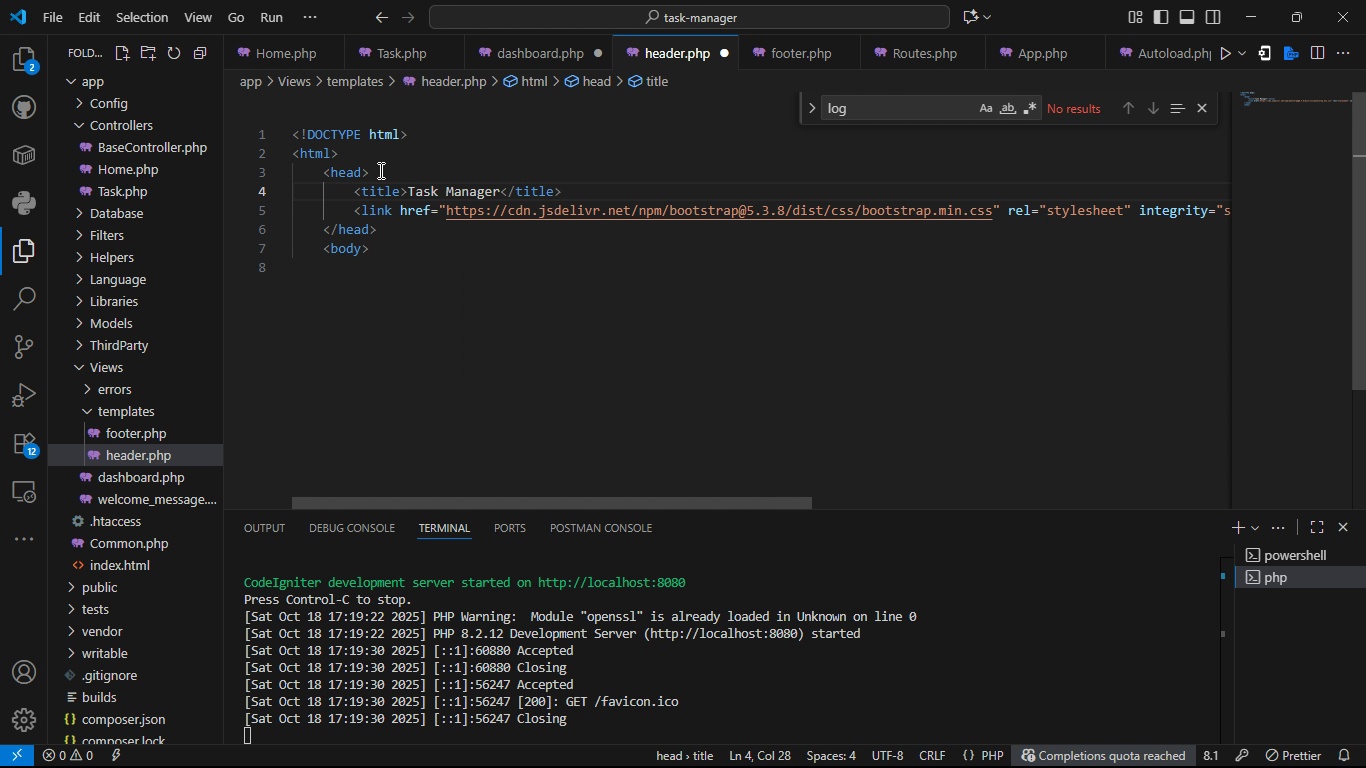 
key(Control+S)
 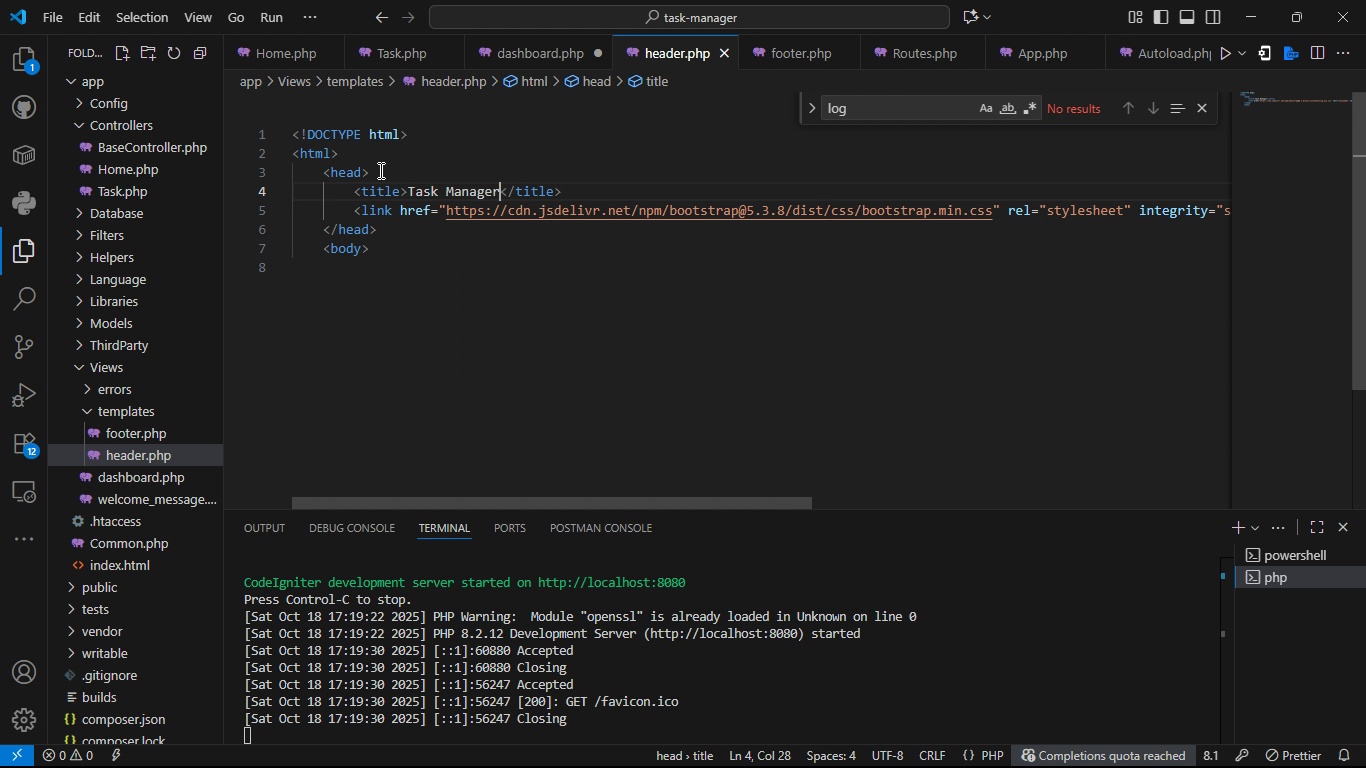 
key(Control+S)
 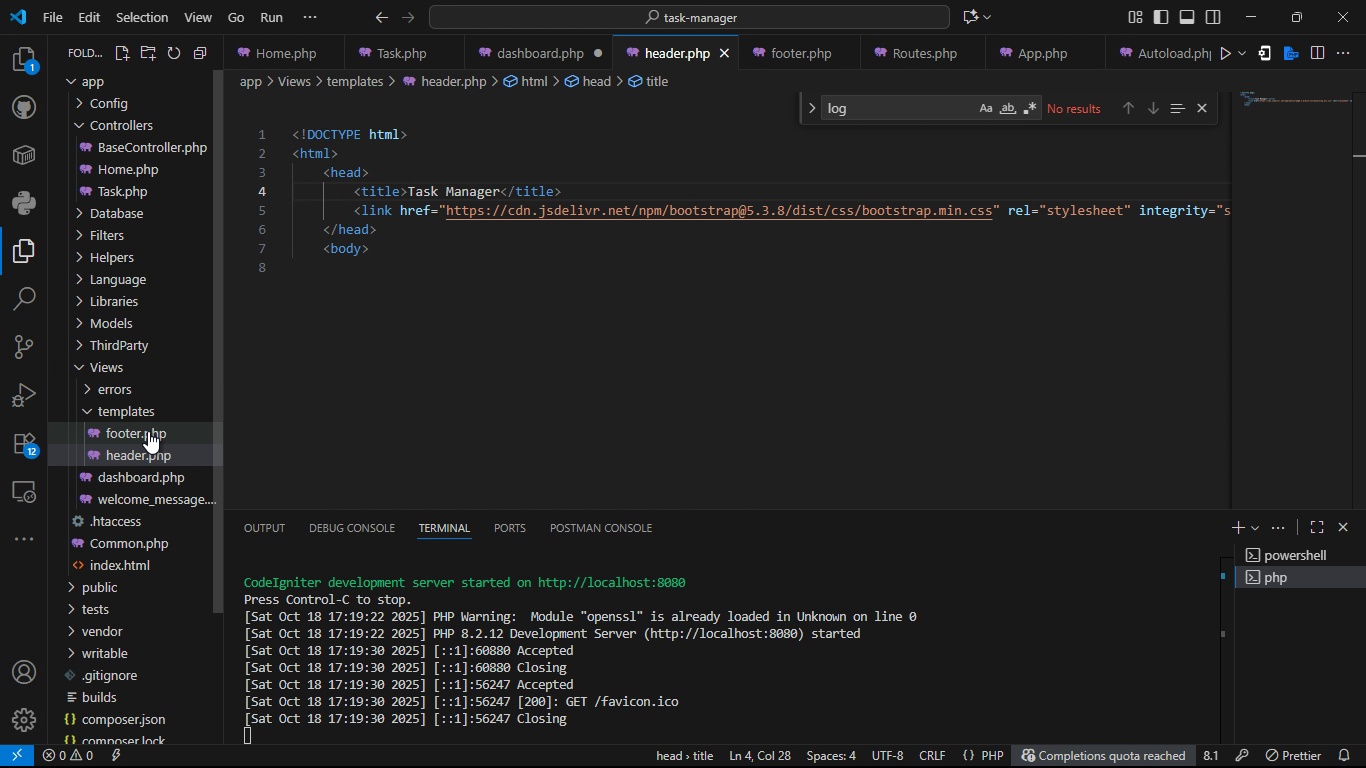 
wait(5.55)
 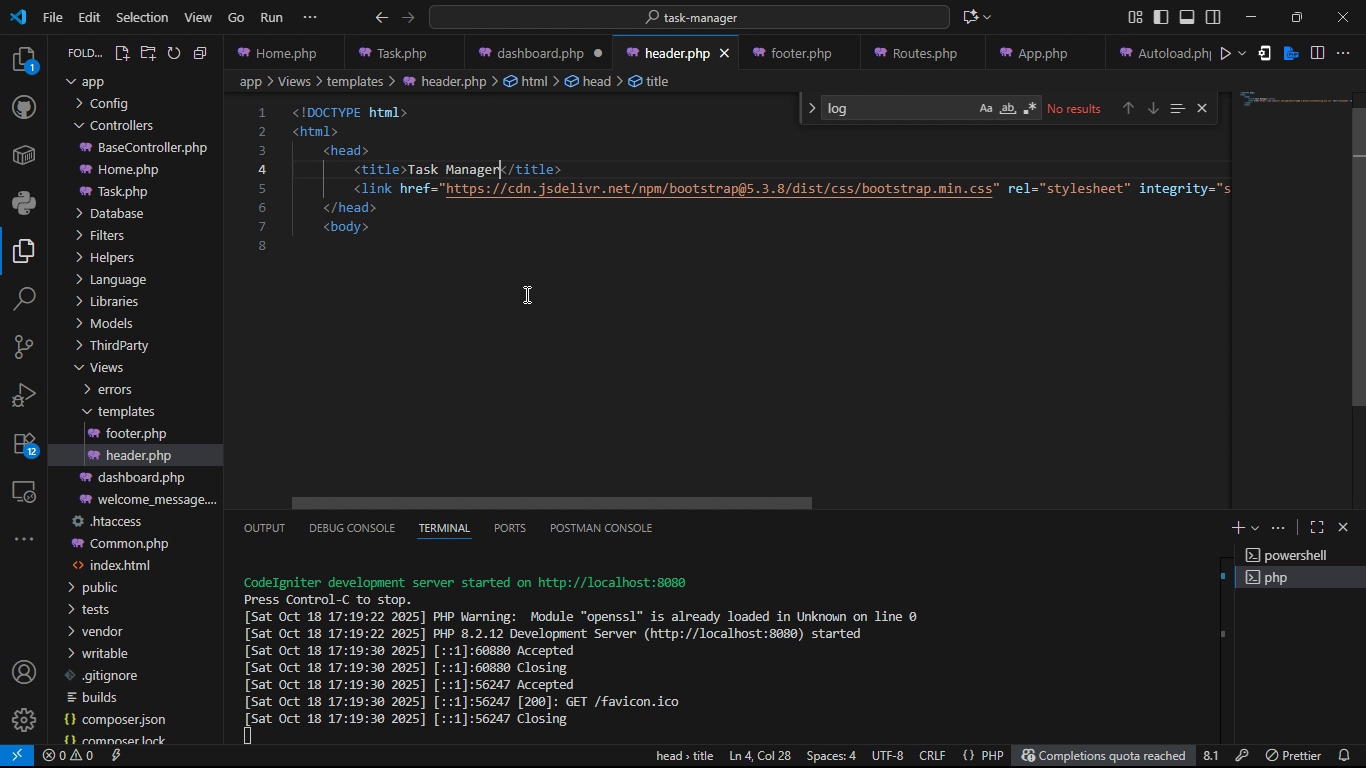 
left_click([153, 468])
 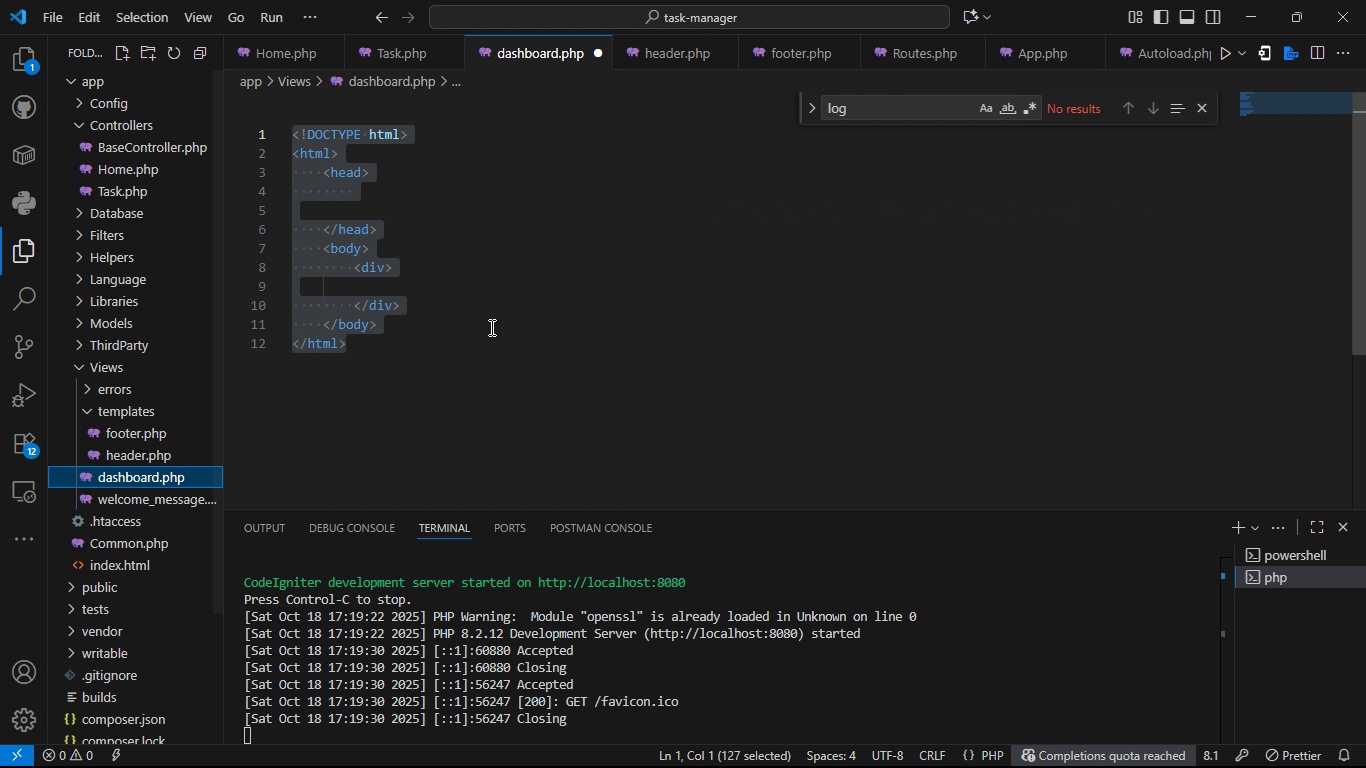 
left_click([490, 327])
 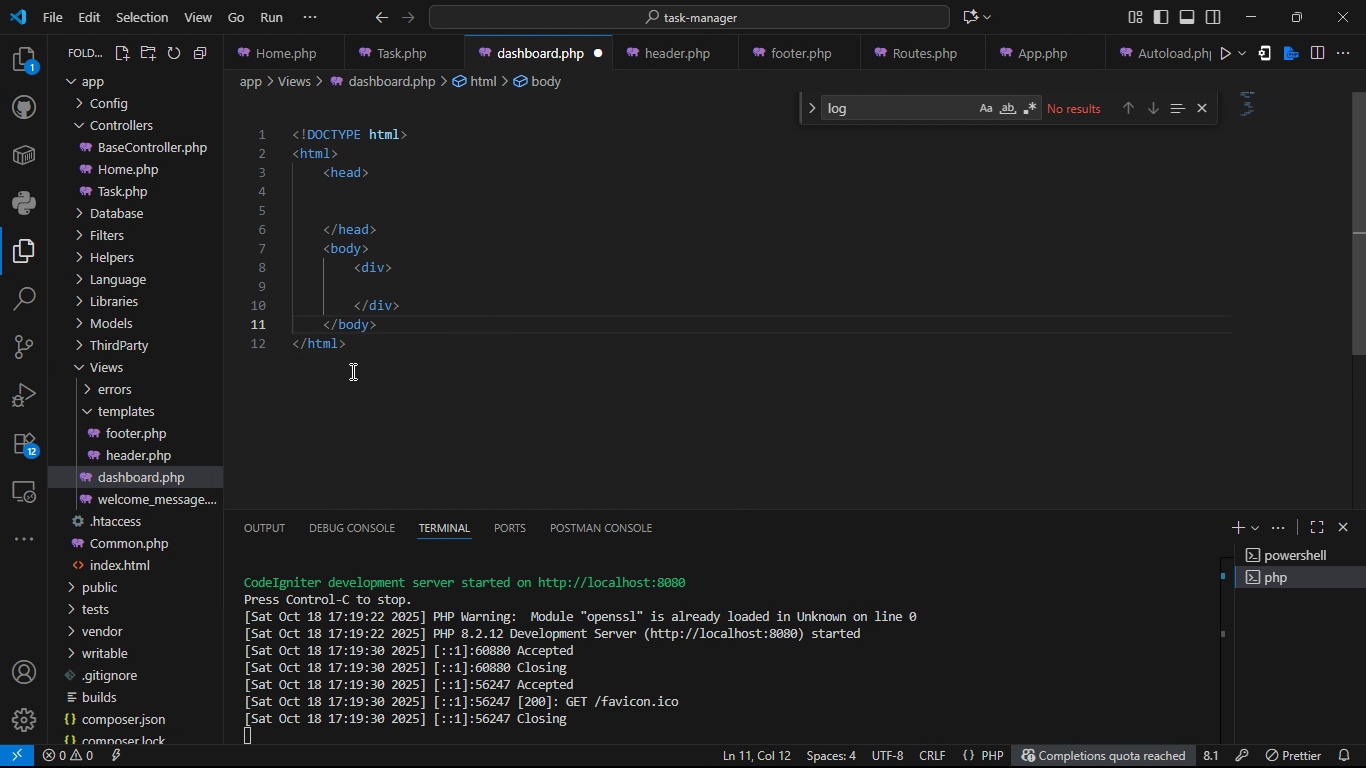 
left_click_drag(start_coordinate=[351, 371], to_coordinate=[268, 82])
 